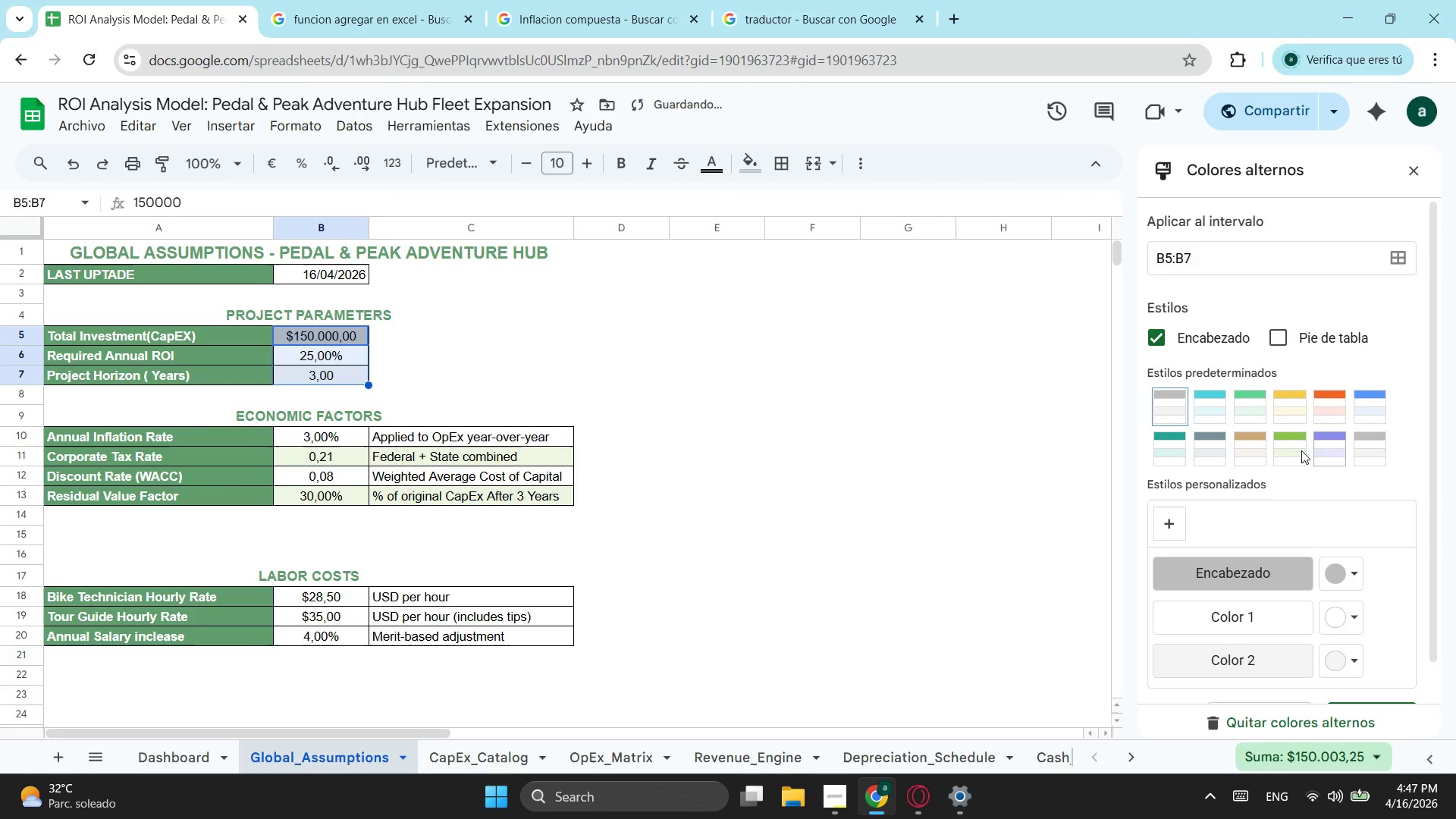 
left_click([1284, 453])
 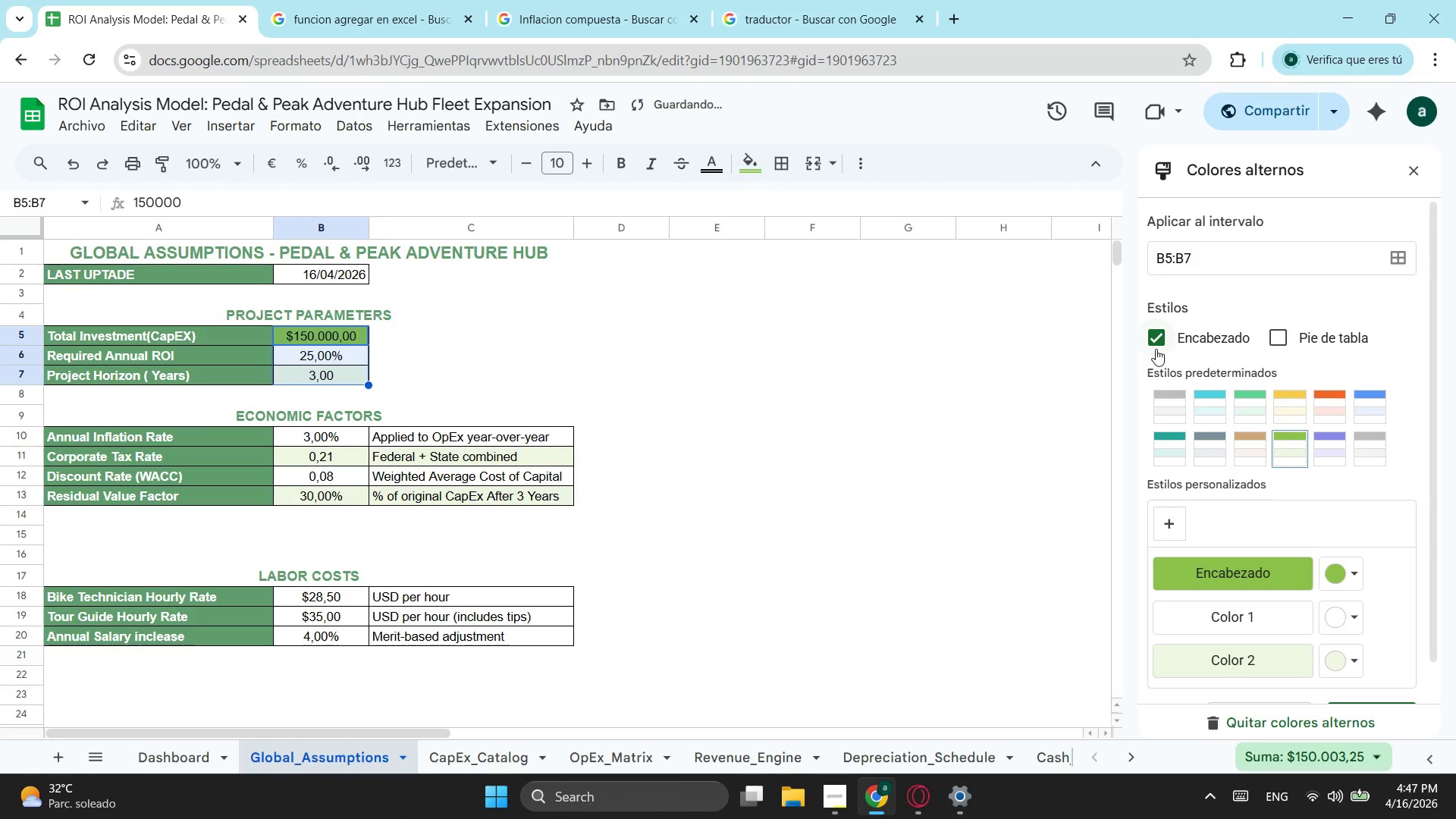 
left_click([1167, 338])
 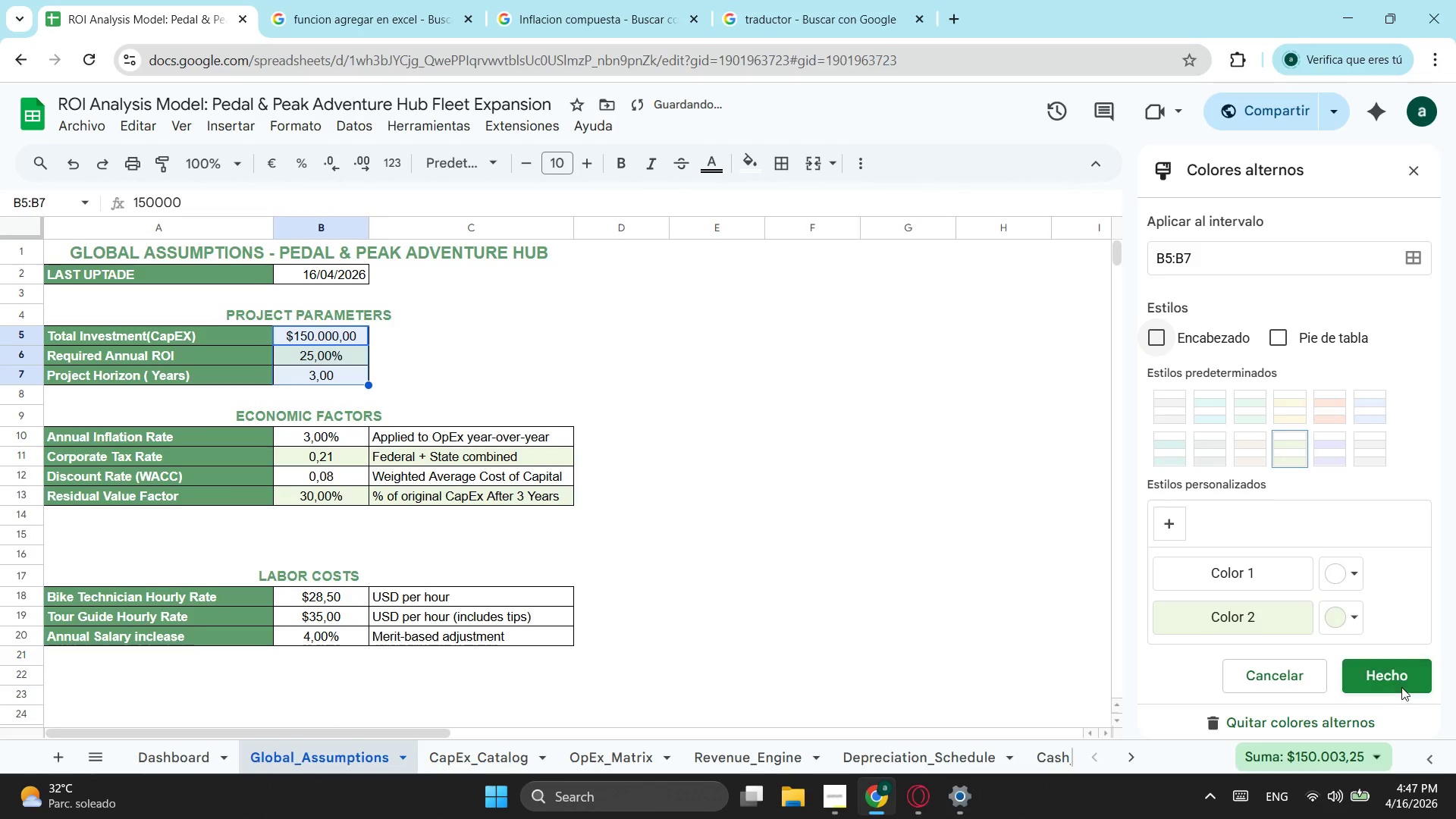 
left_click([1401, 687])
 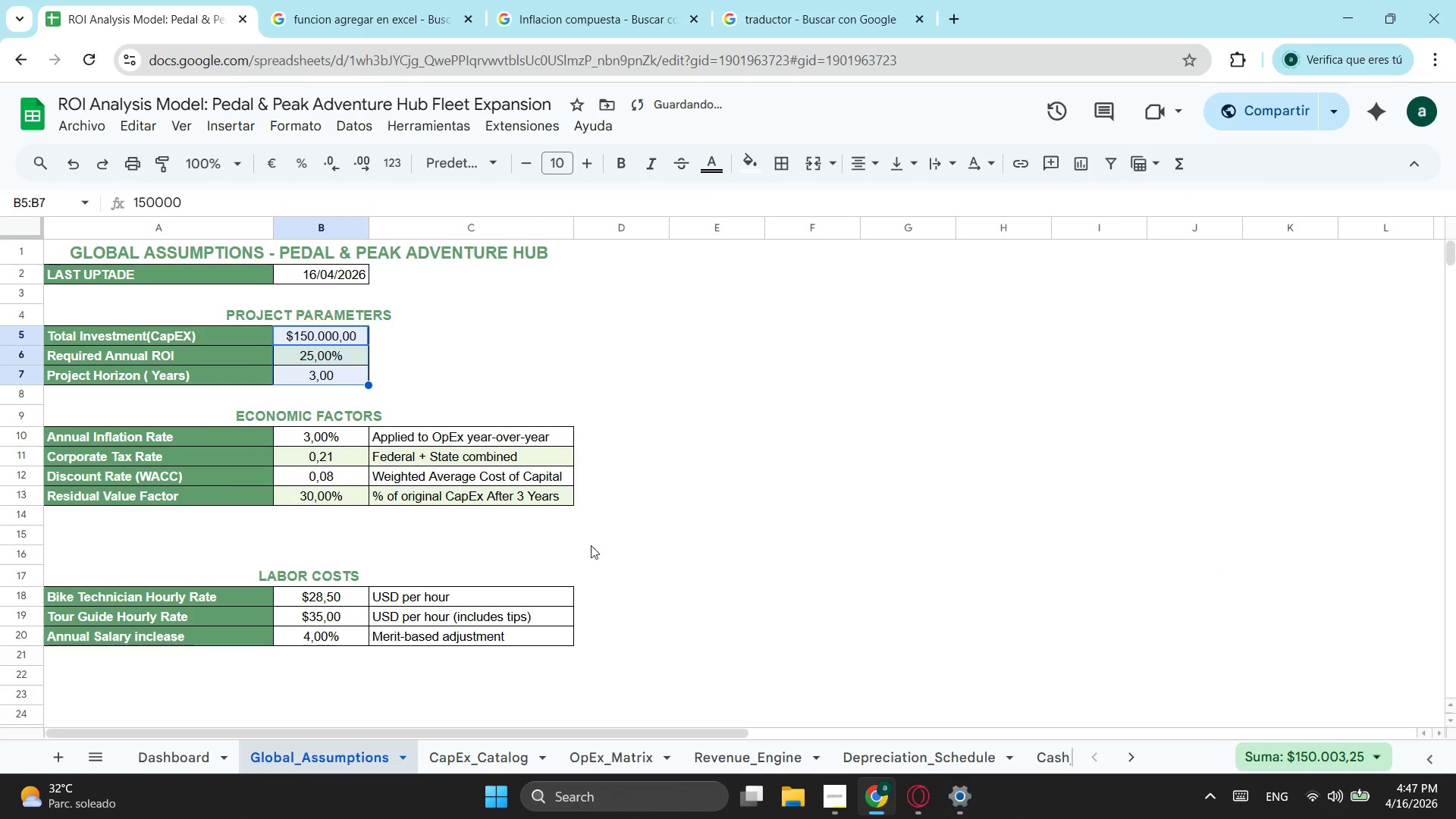 
left_click_drag(start_coordinate=[714, 573], to_coordinate=[708, 577])
 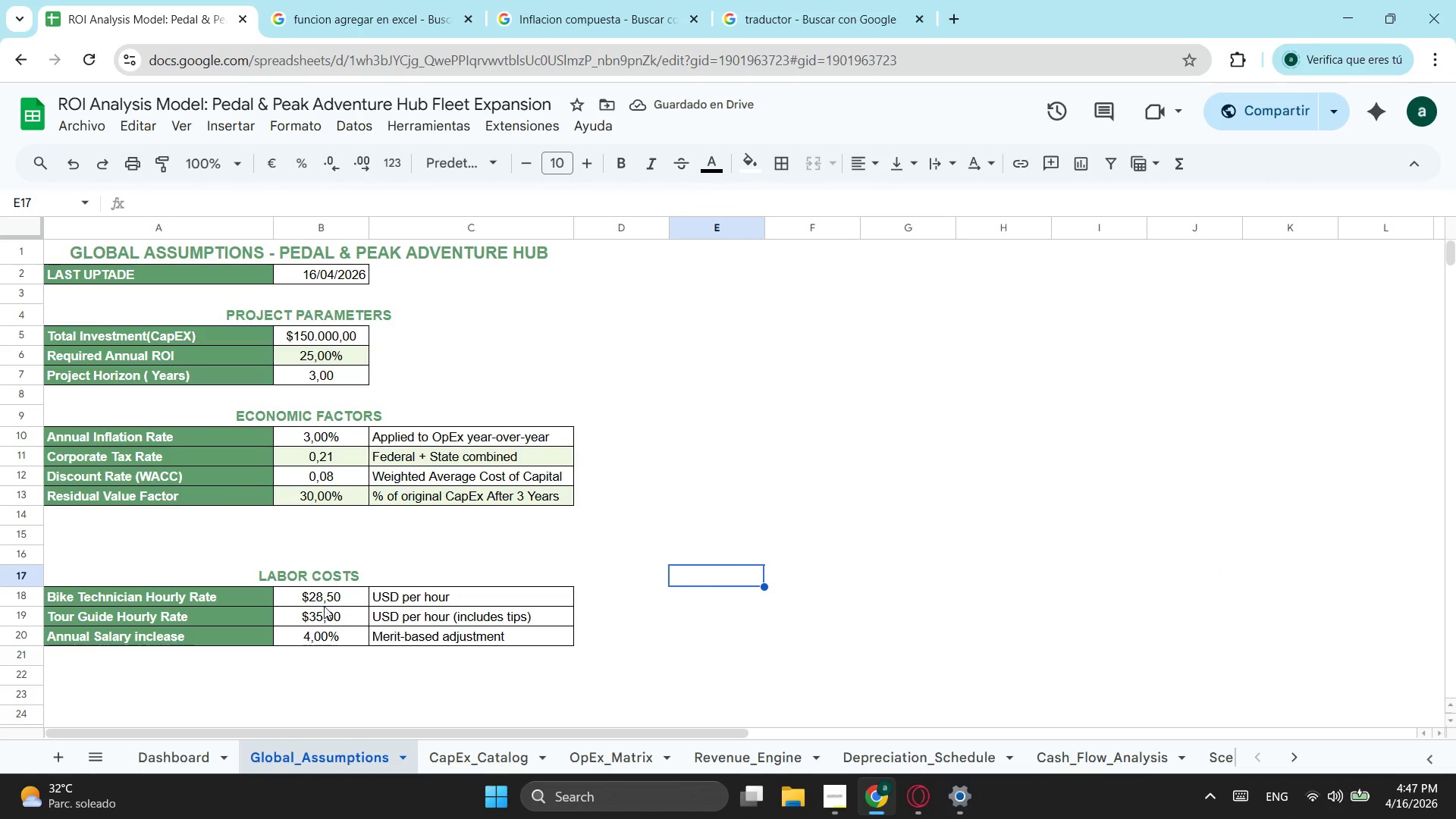 
left_click_drag(start_coordinate=[328, 593], to_coordinate=[483, 635])
 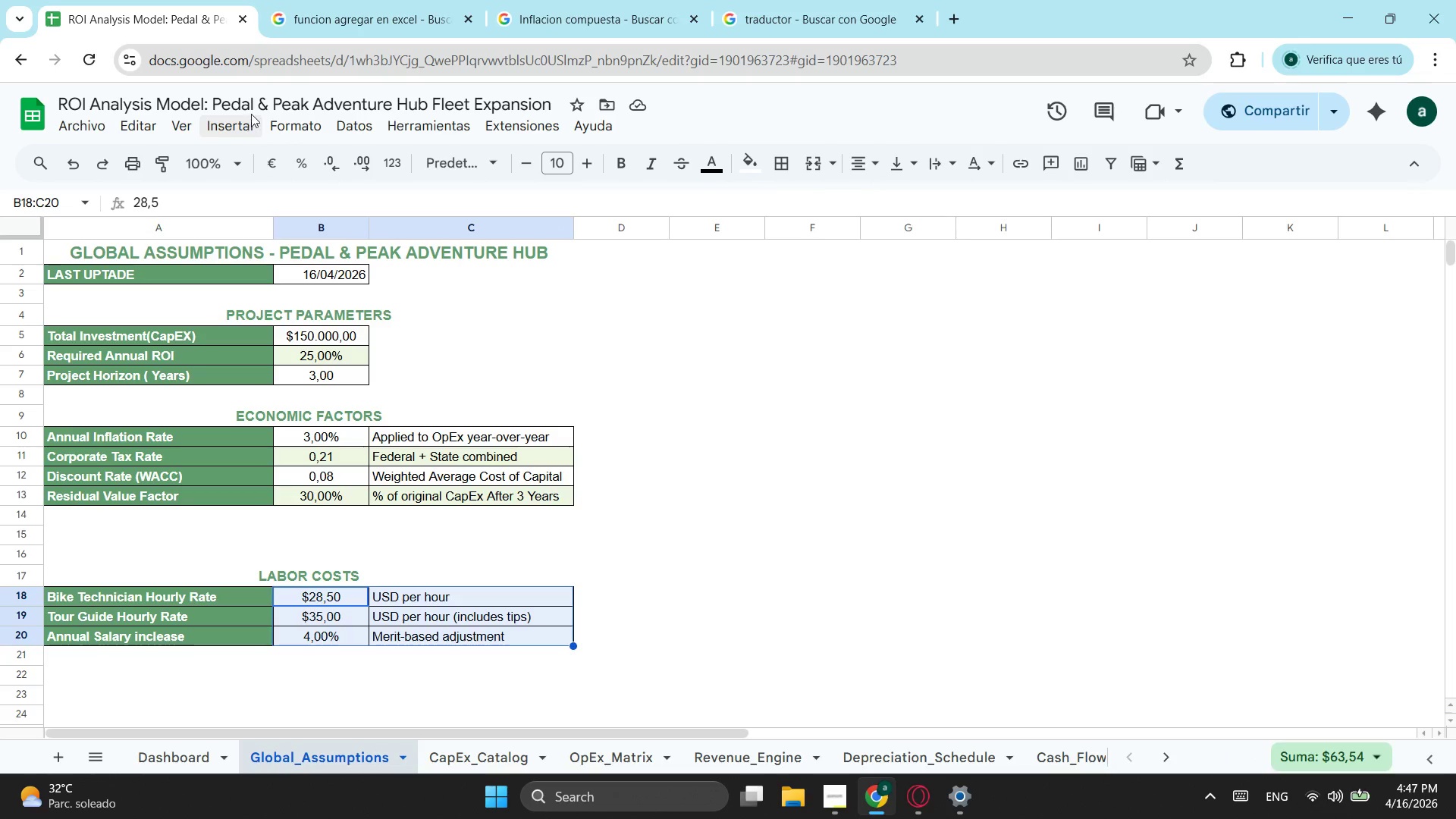 
left_click([224, 121])
 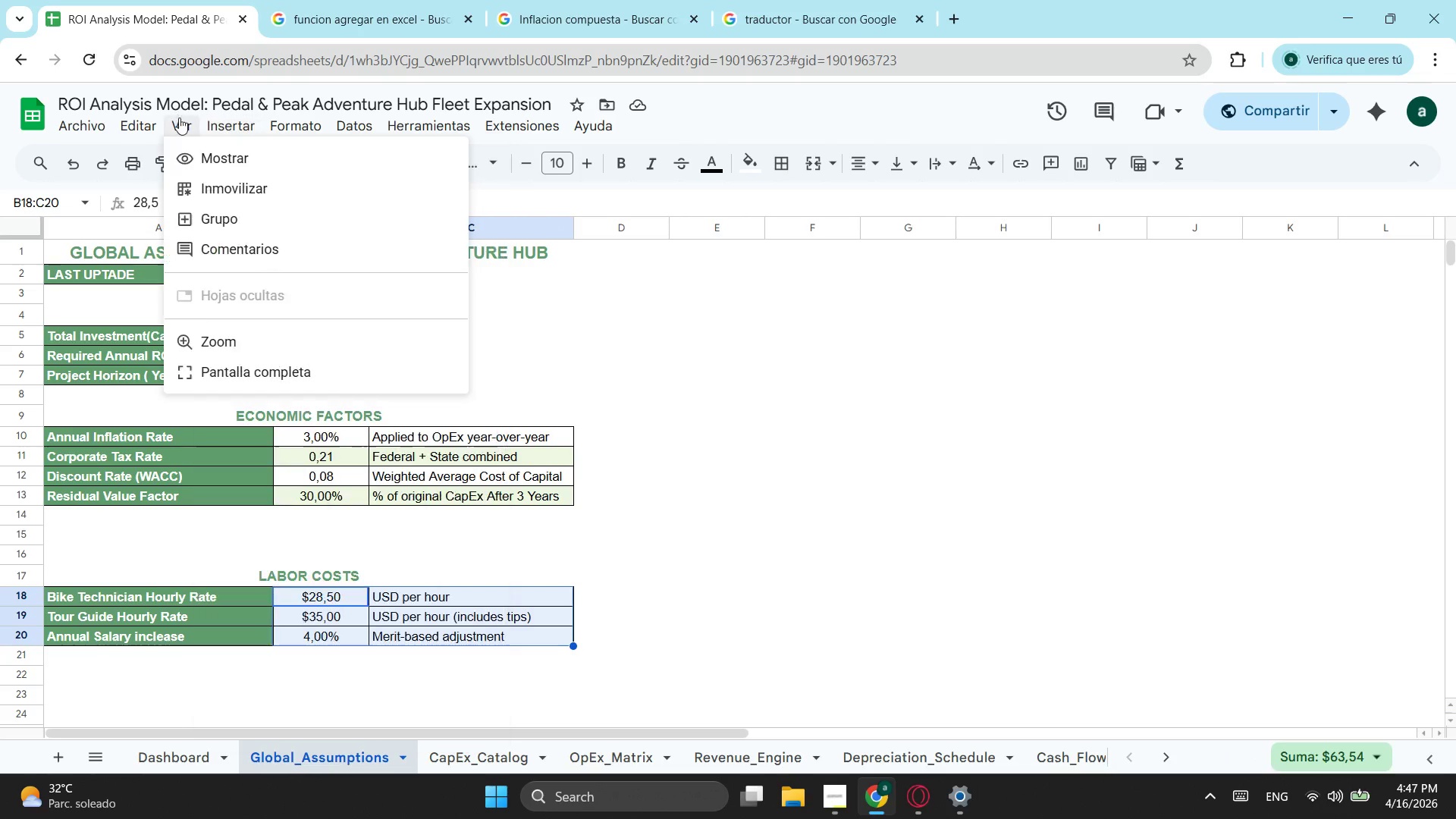 
mouse_move([256, 130])
 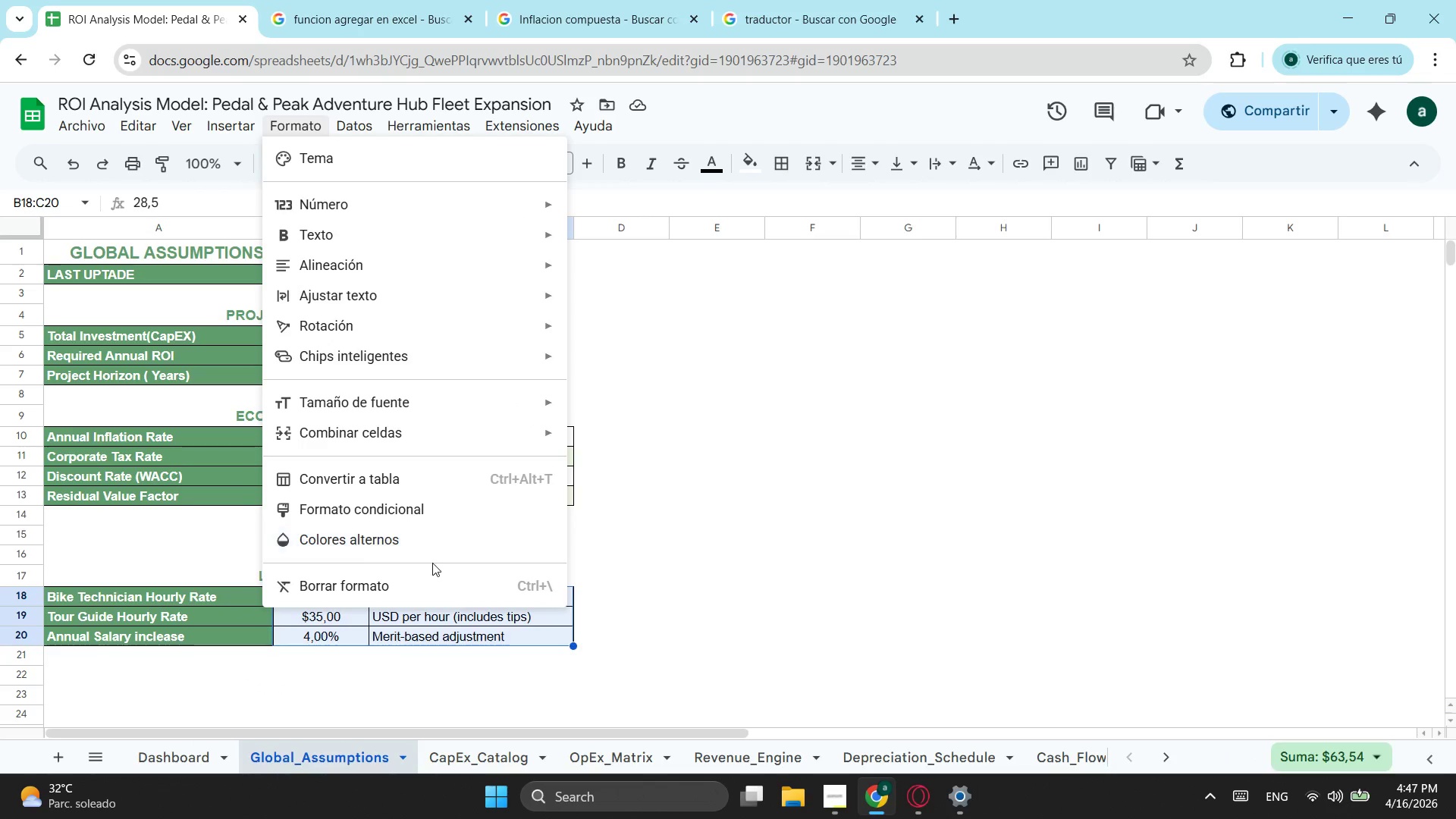 
left_click([443, 543])
 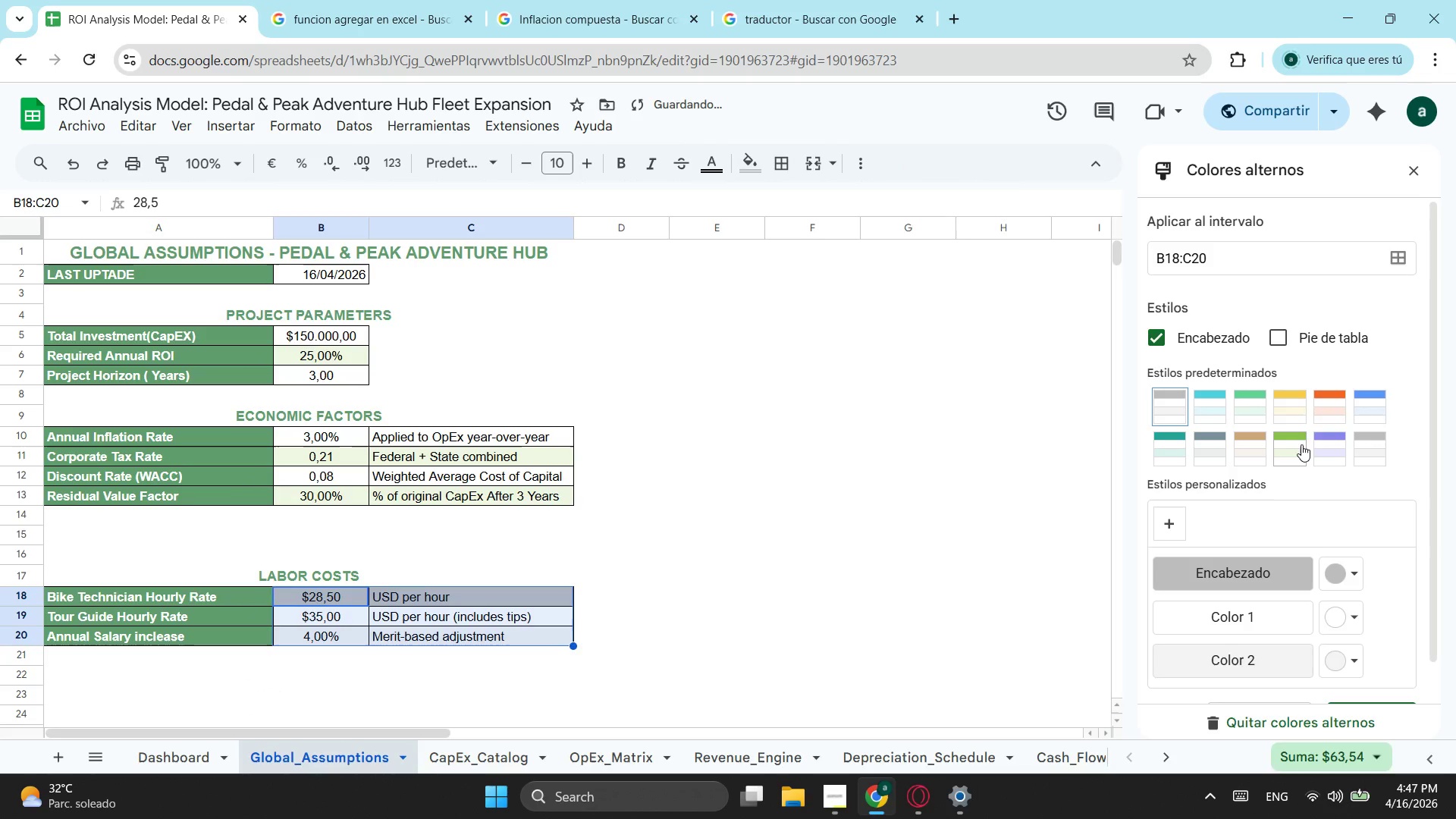 
left_click([1300, 446])
 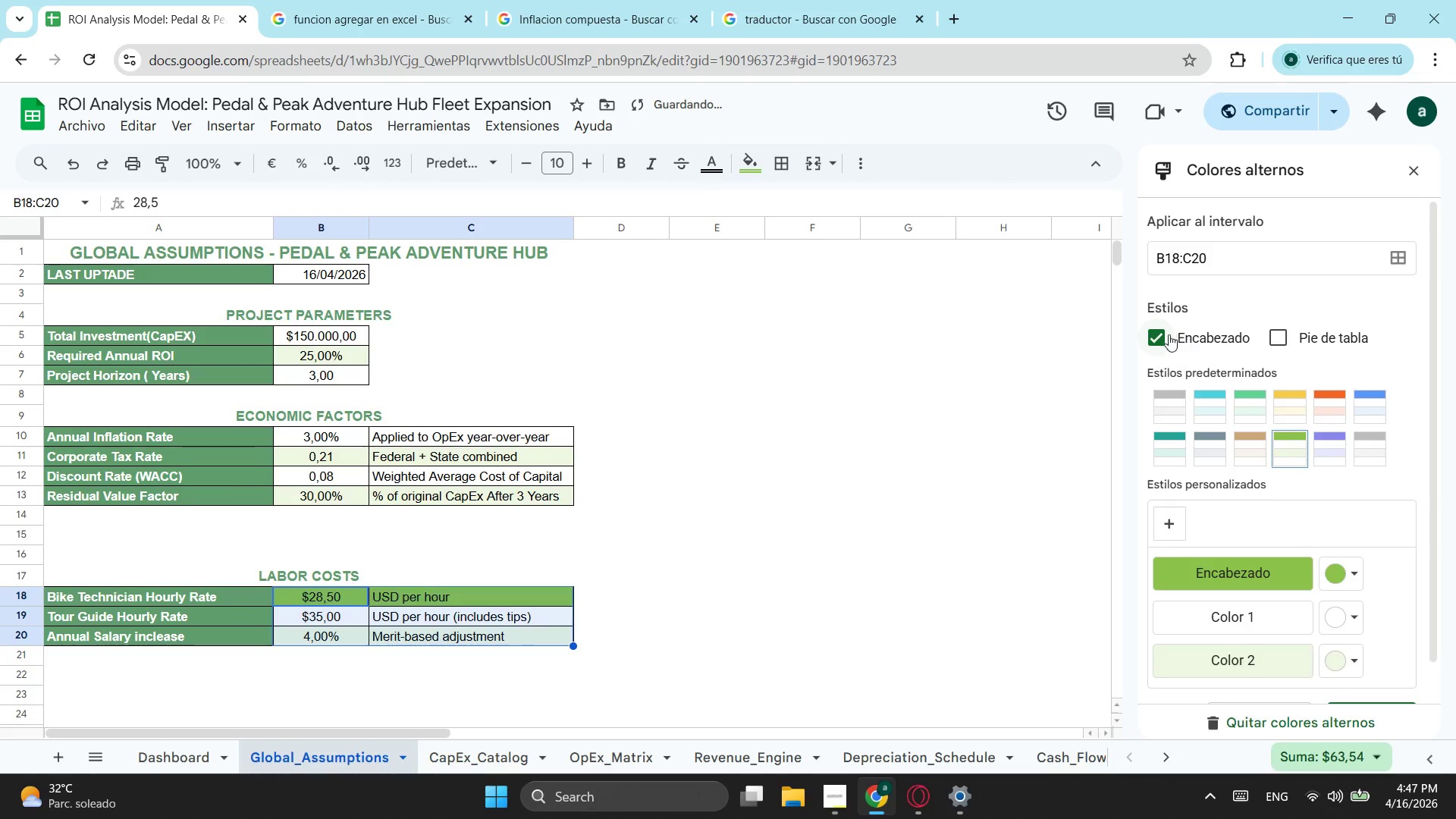 
left_click([1166, 334])
 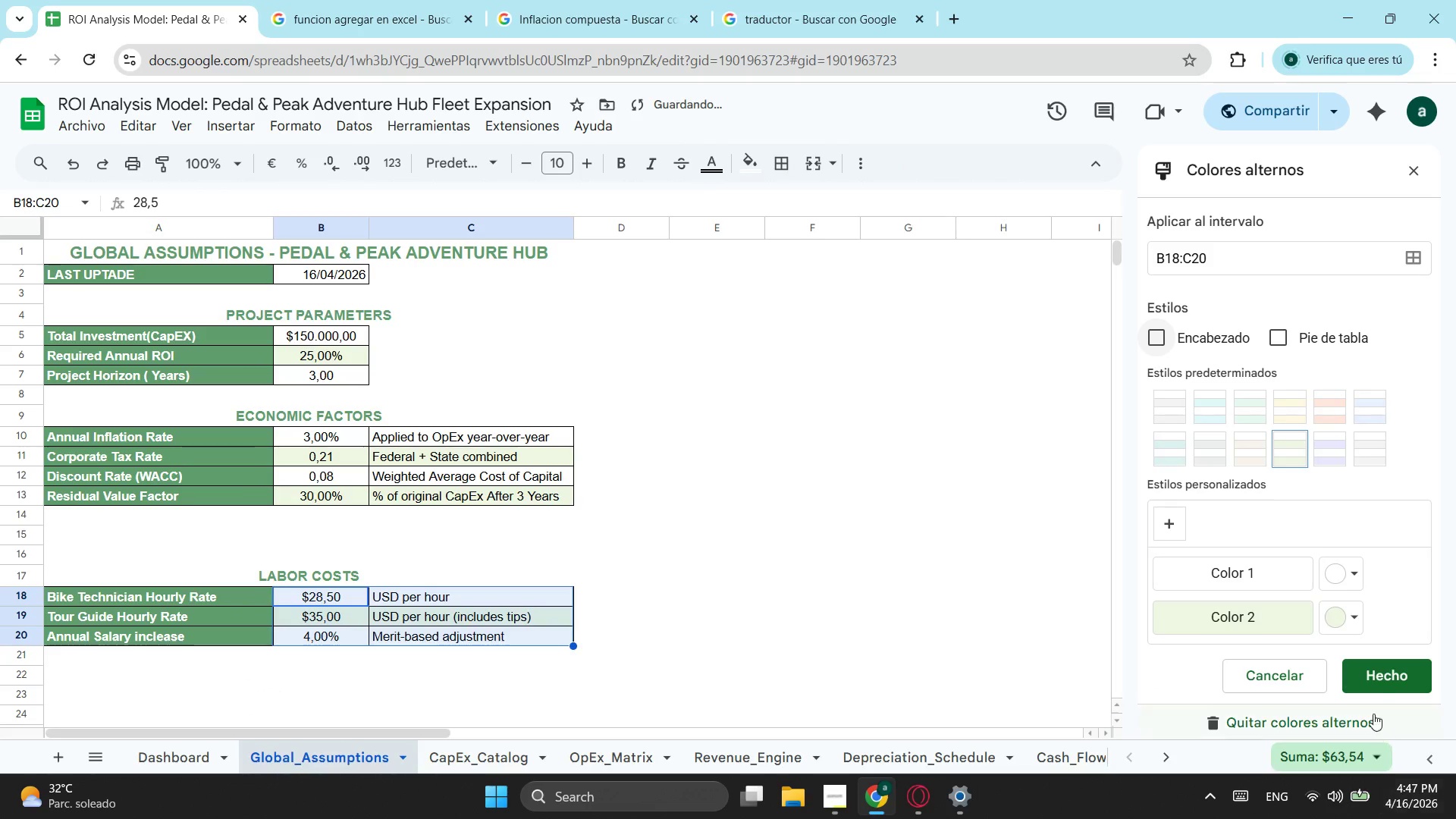 
left_click([1380, 670])
 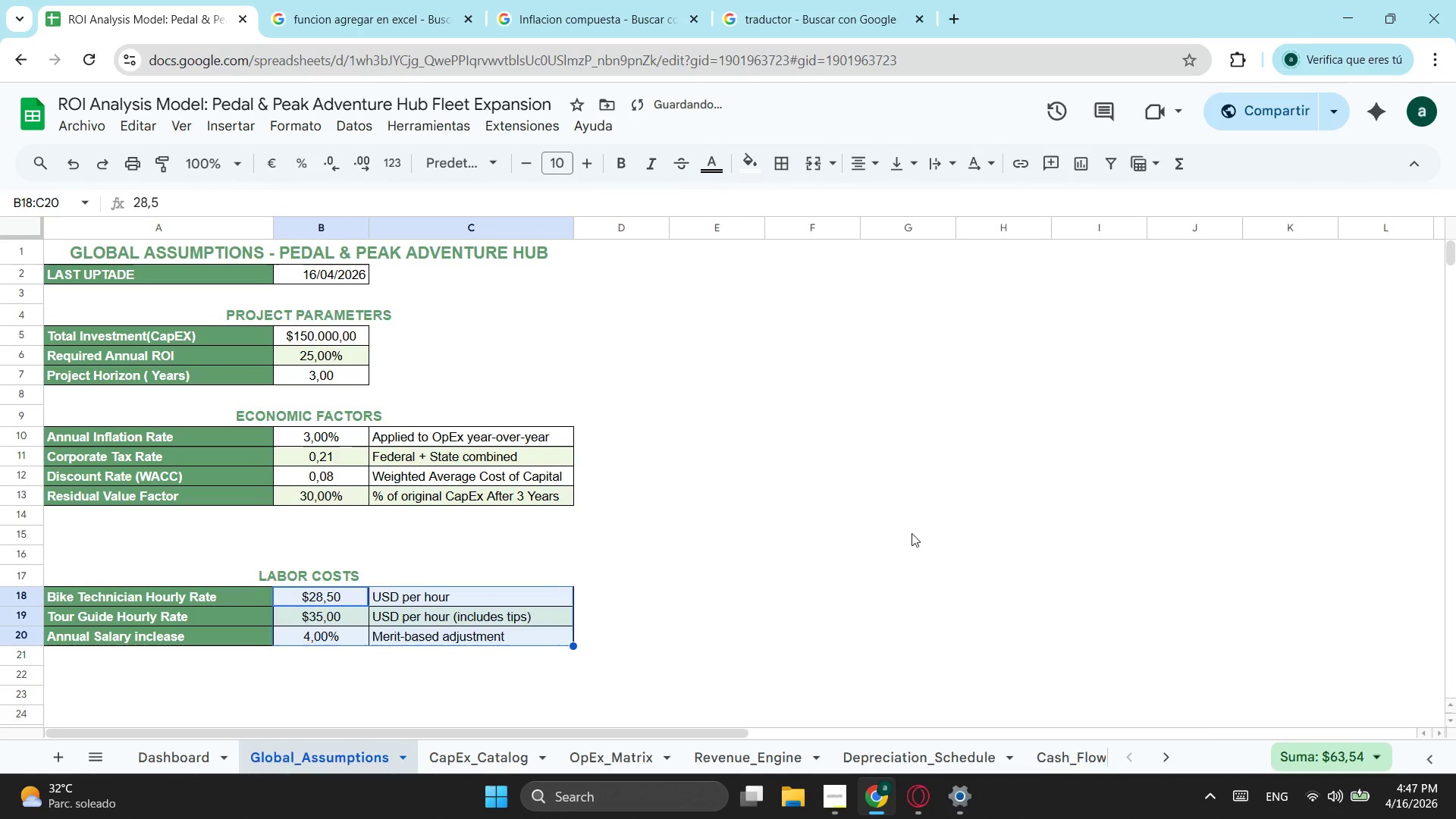 
left_click([740, 442])
 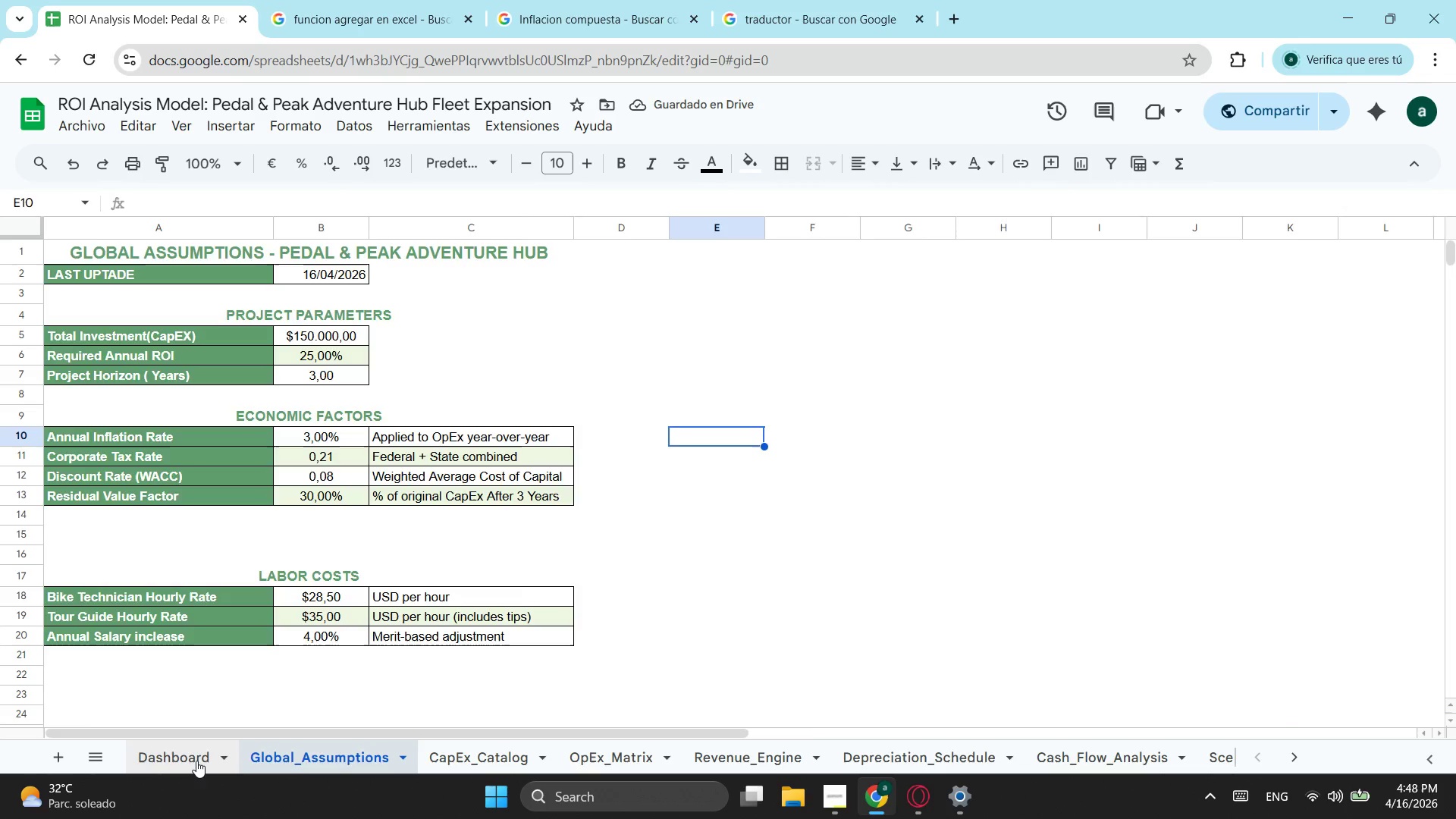 
double_click([412, 759])
 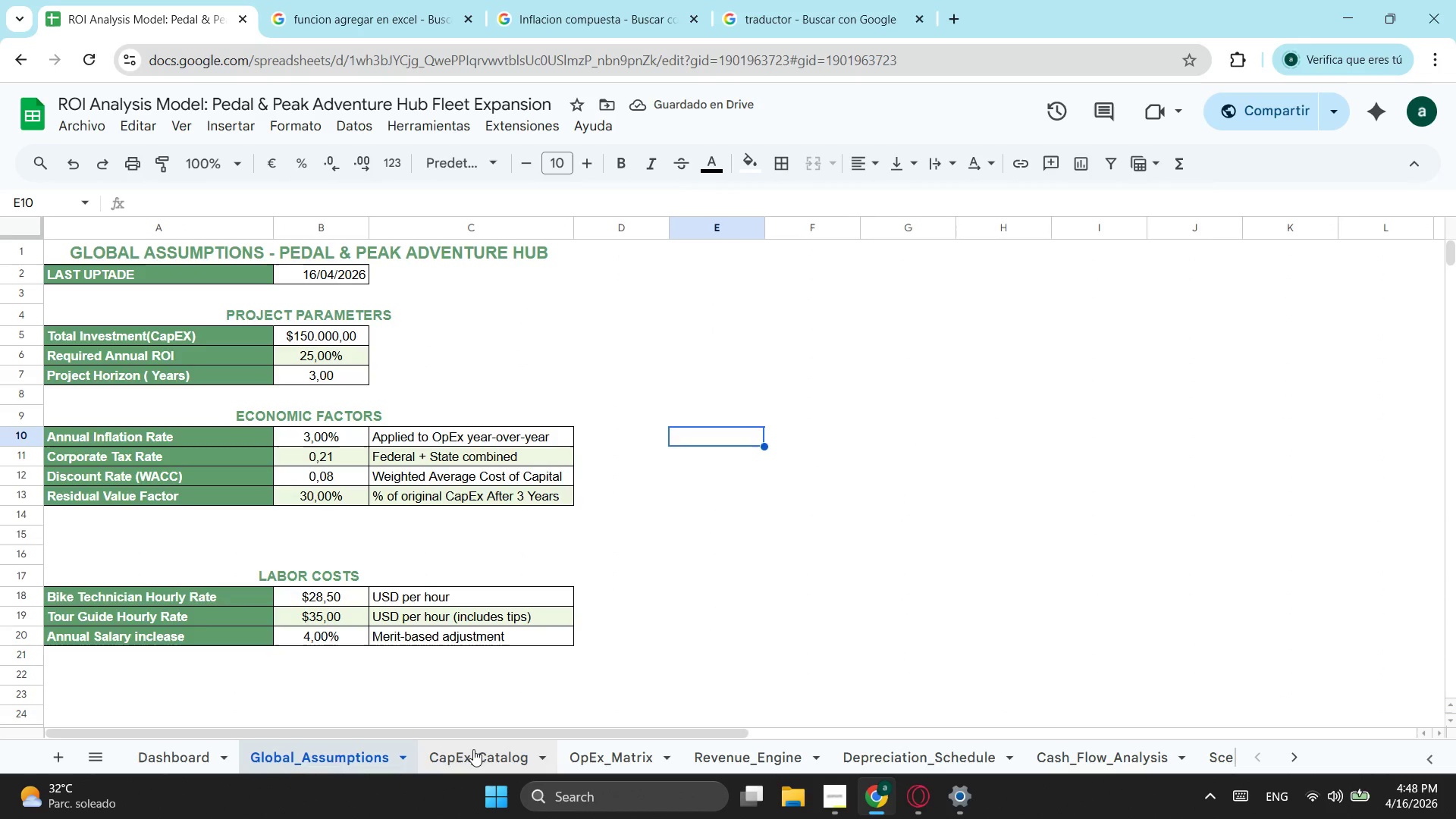 
left_click([473, 749])
 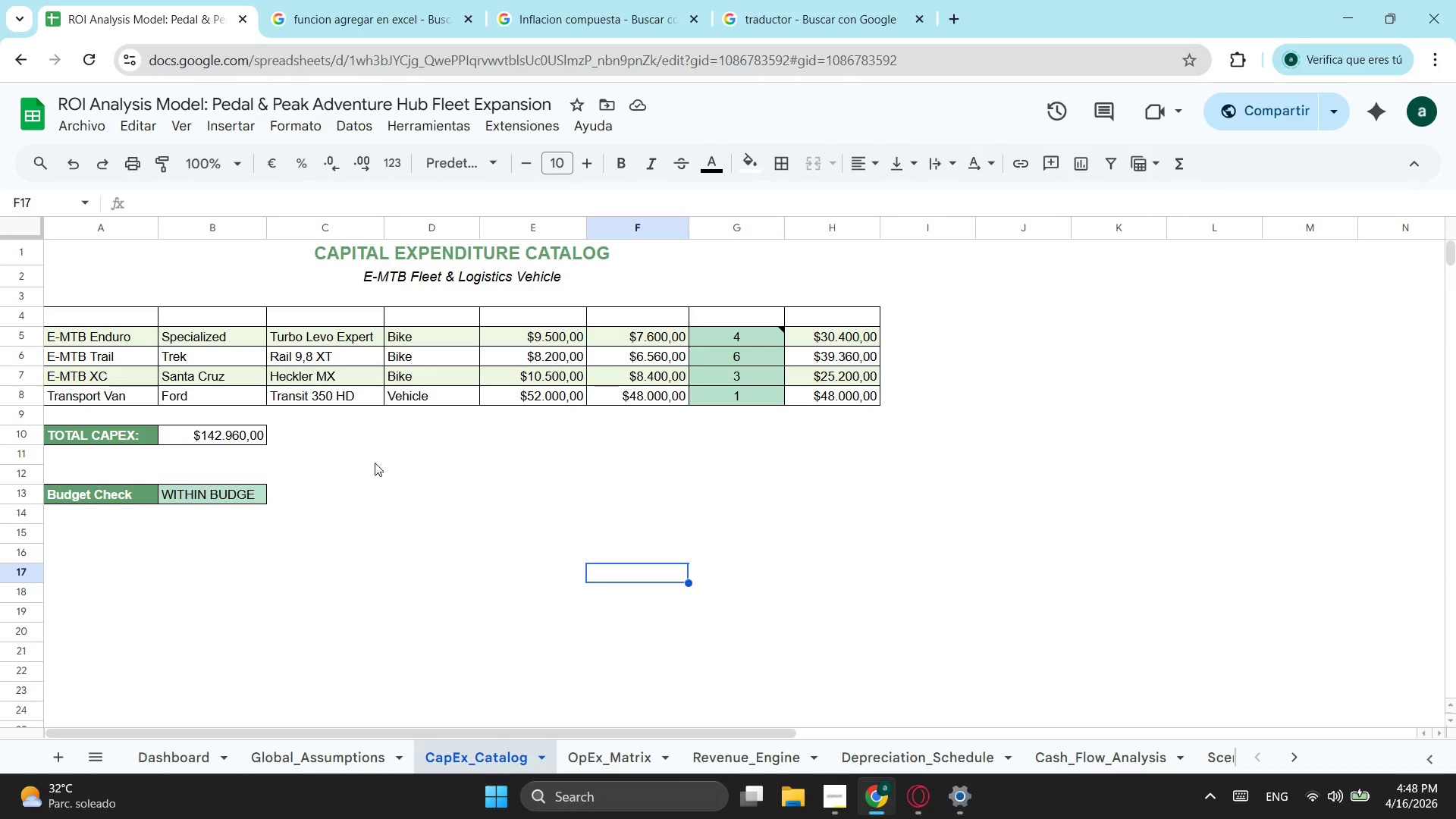 
left_click([136, 312])
 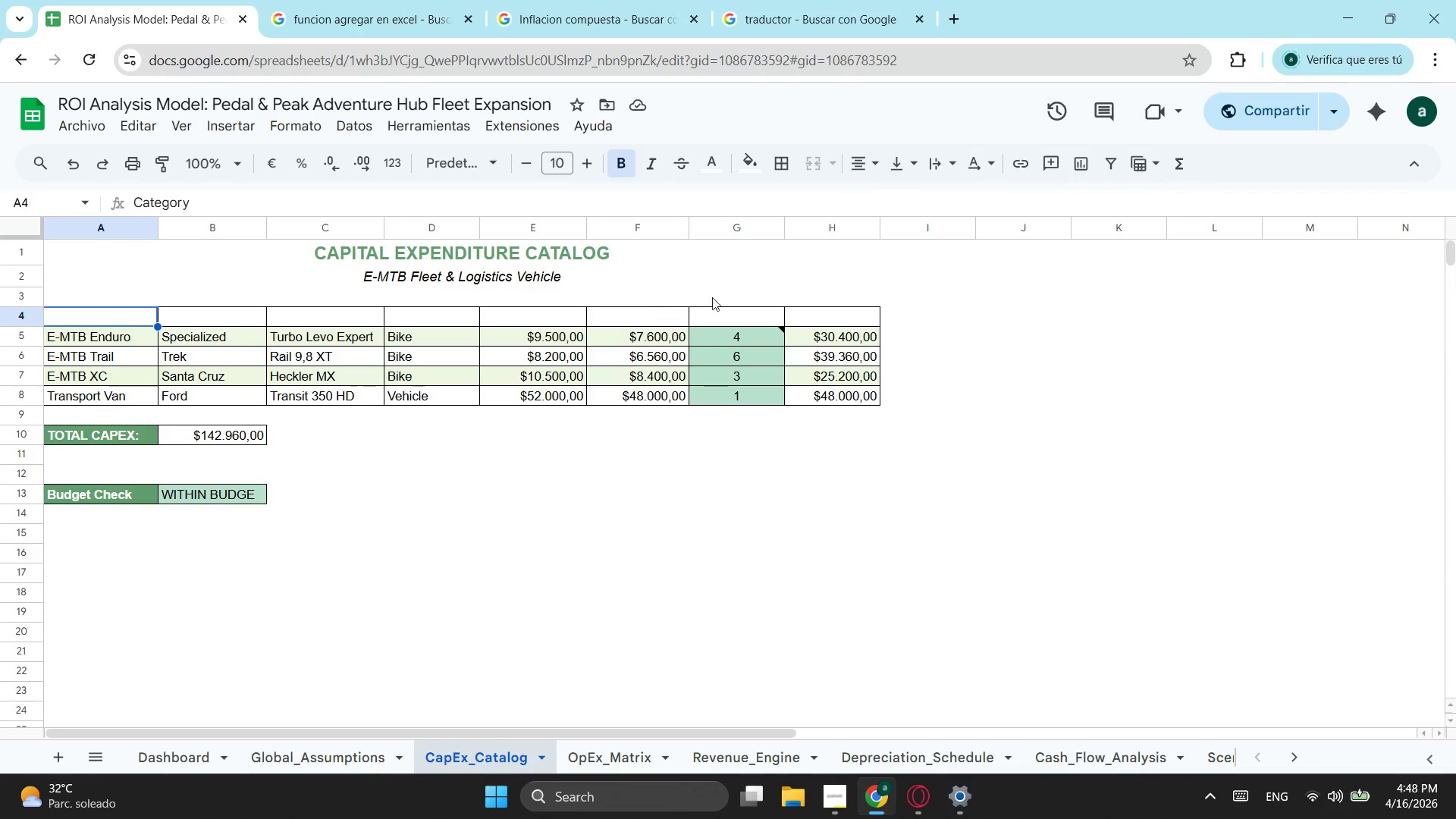 
left_click_drag(start_coordinate=[810, 312], to_coordinate=[133, 320])
 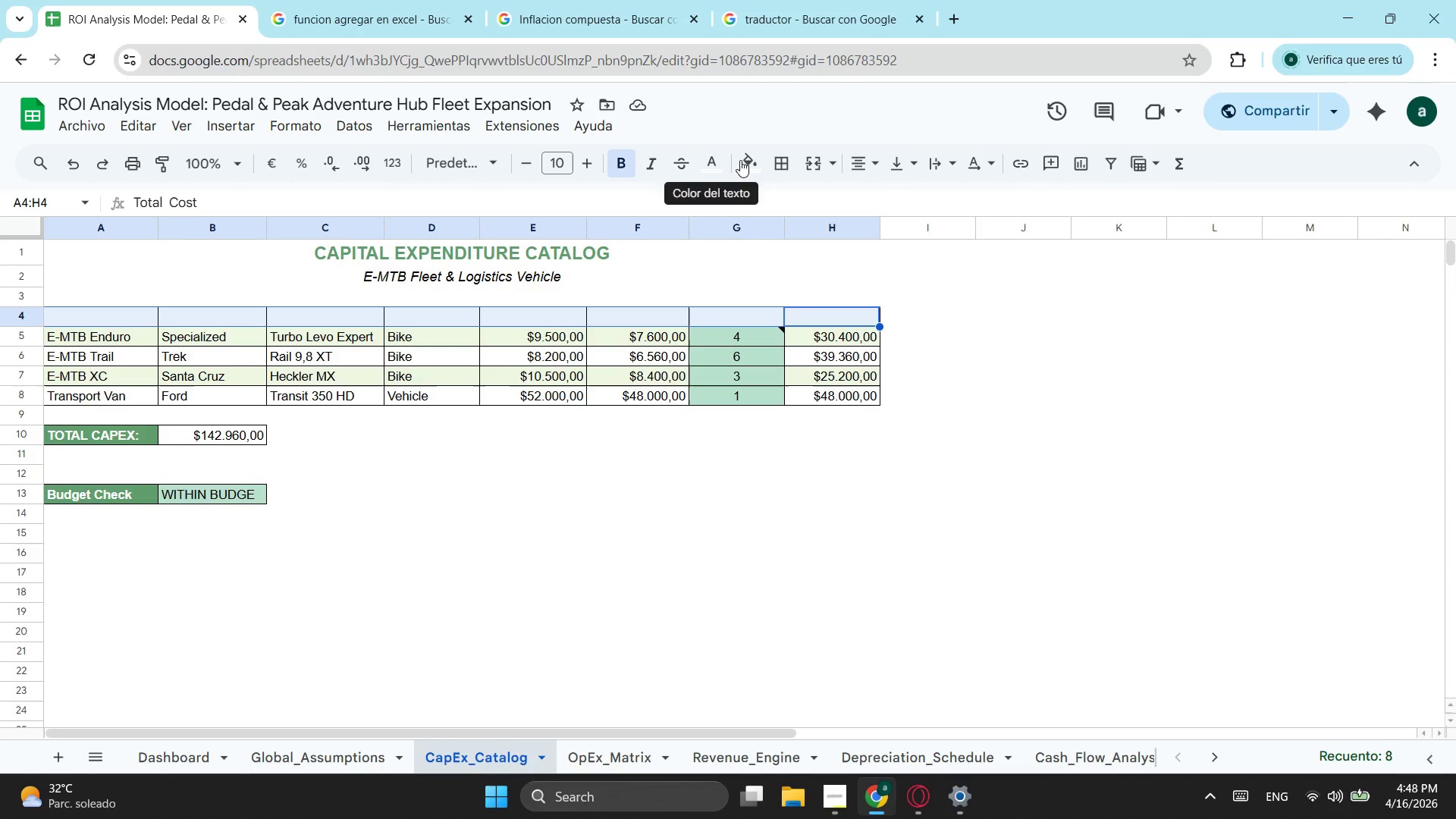 
left_click([755, 163])
 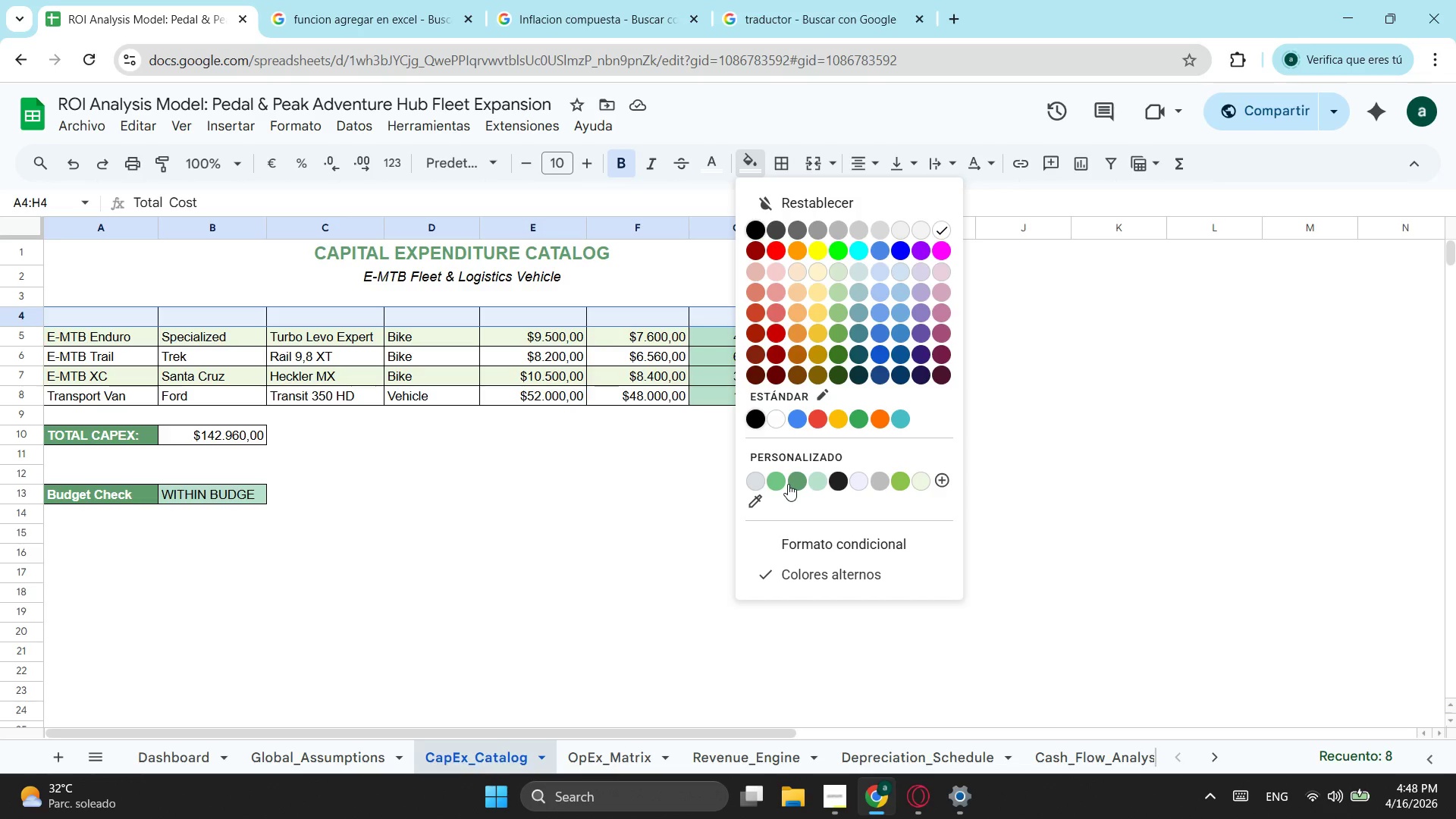 
left_click([793, 479])
 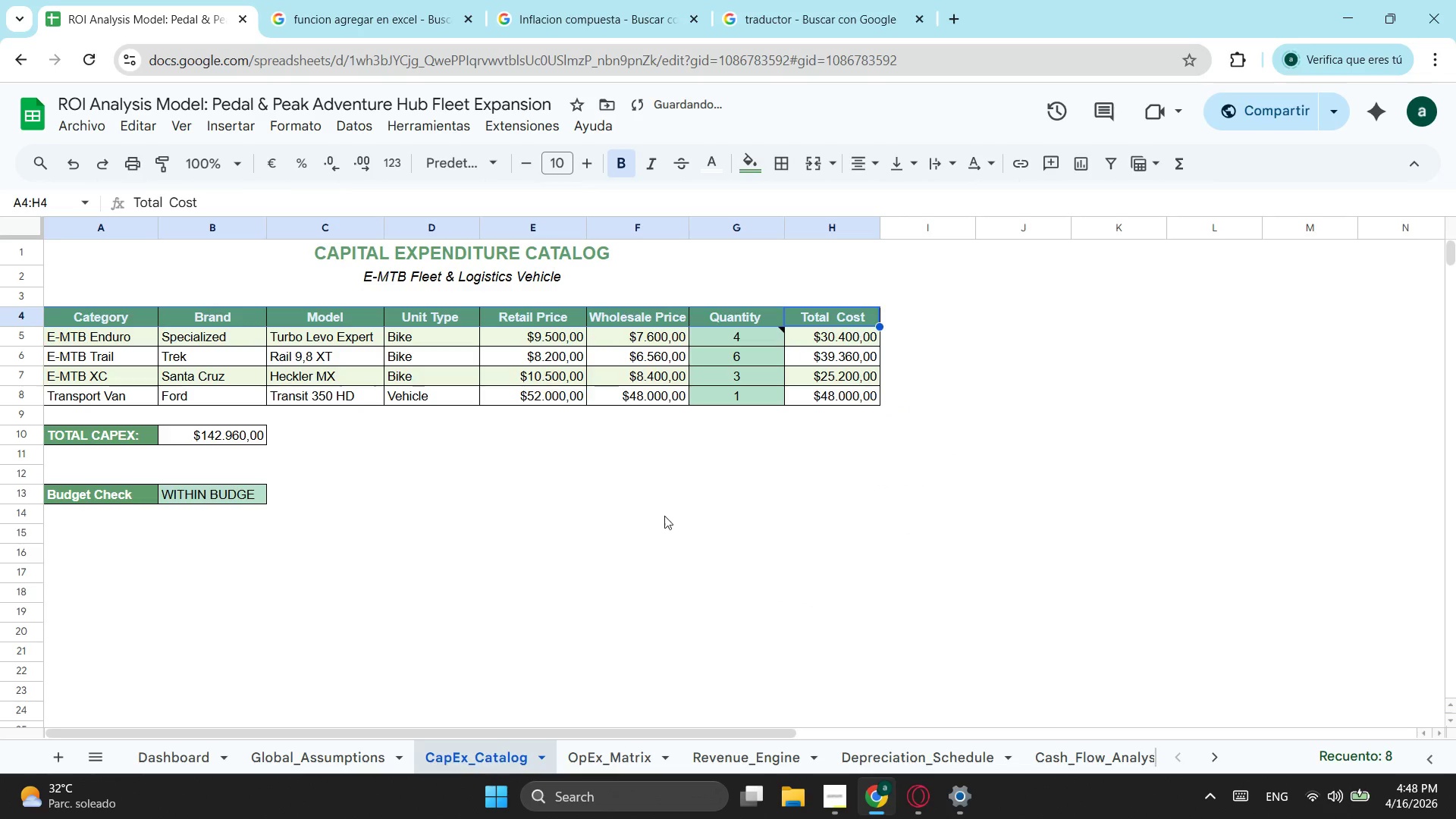 
left_click([632, 532])
 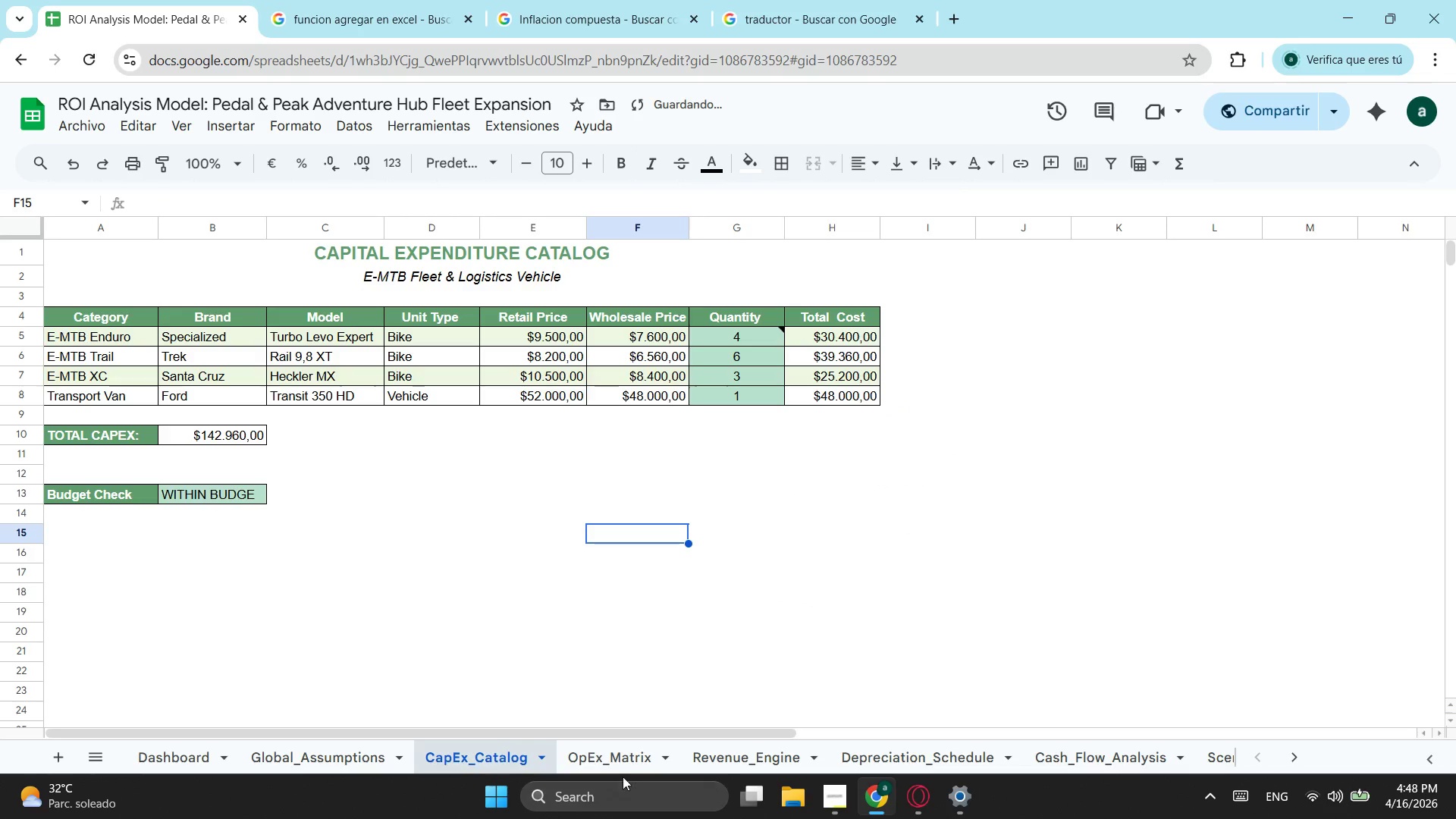 
left_click([613, 761])
 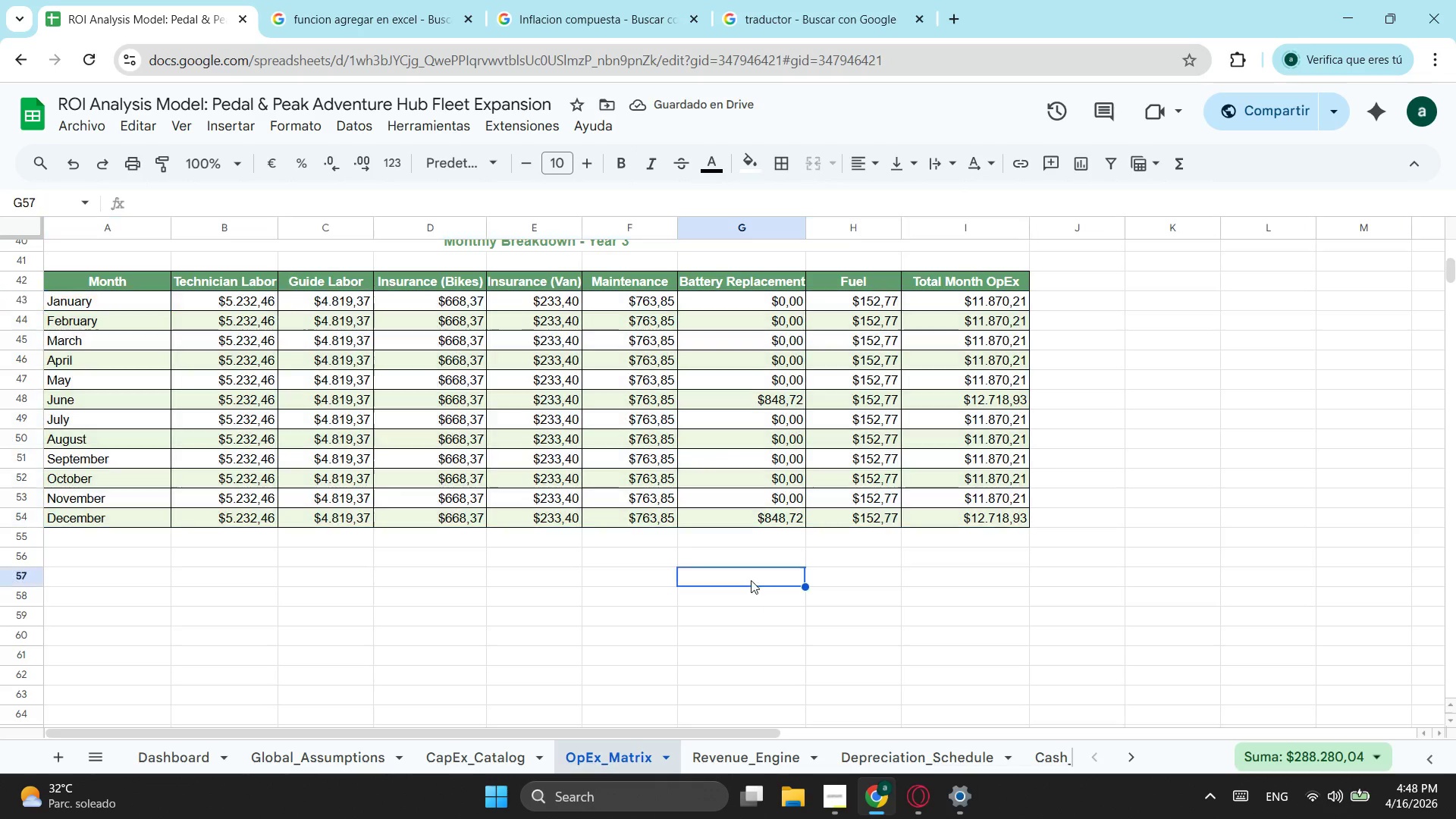 
scroll: coordinate [725, 563], scroll_direction: up, amount: 2.0
 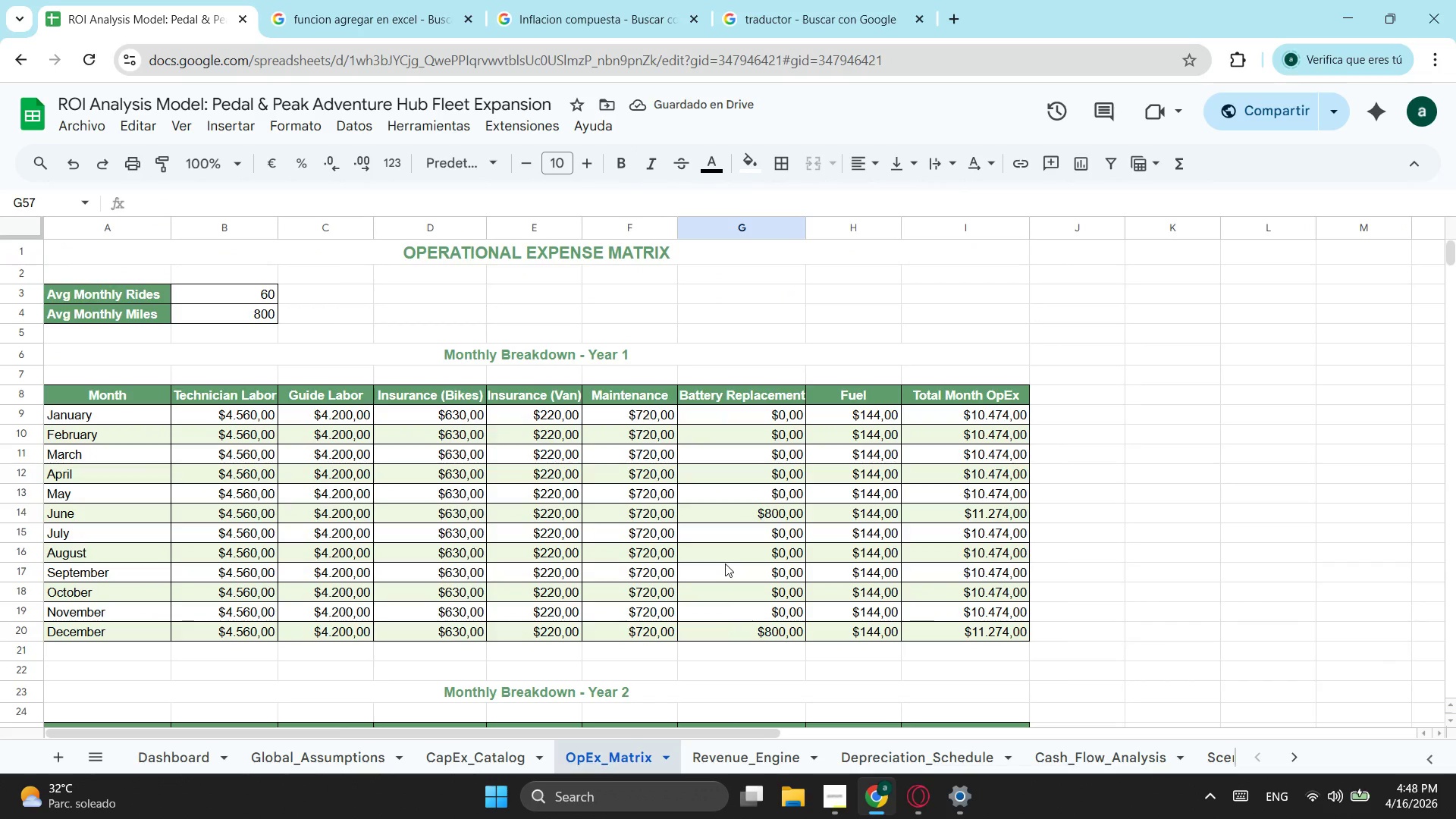 
scroll: coordinate [583, 556], scroll_direction: none, amount: 0.0
 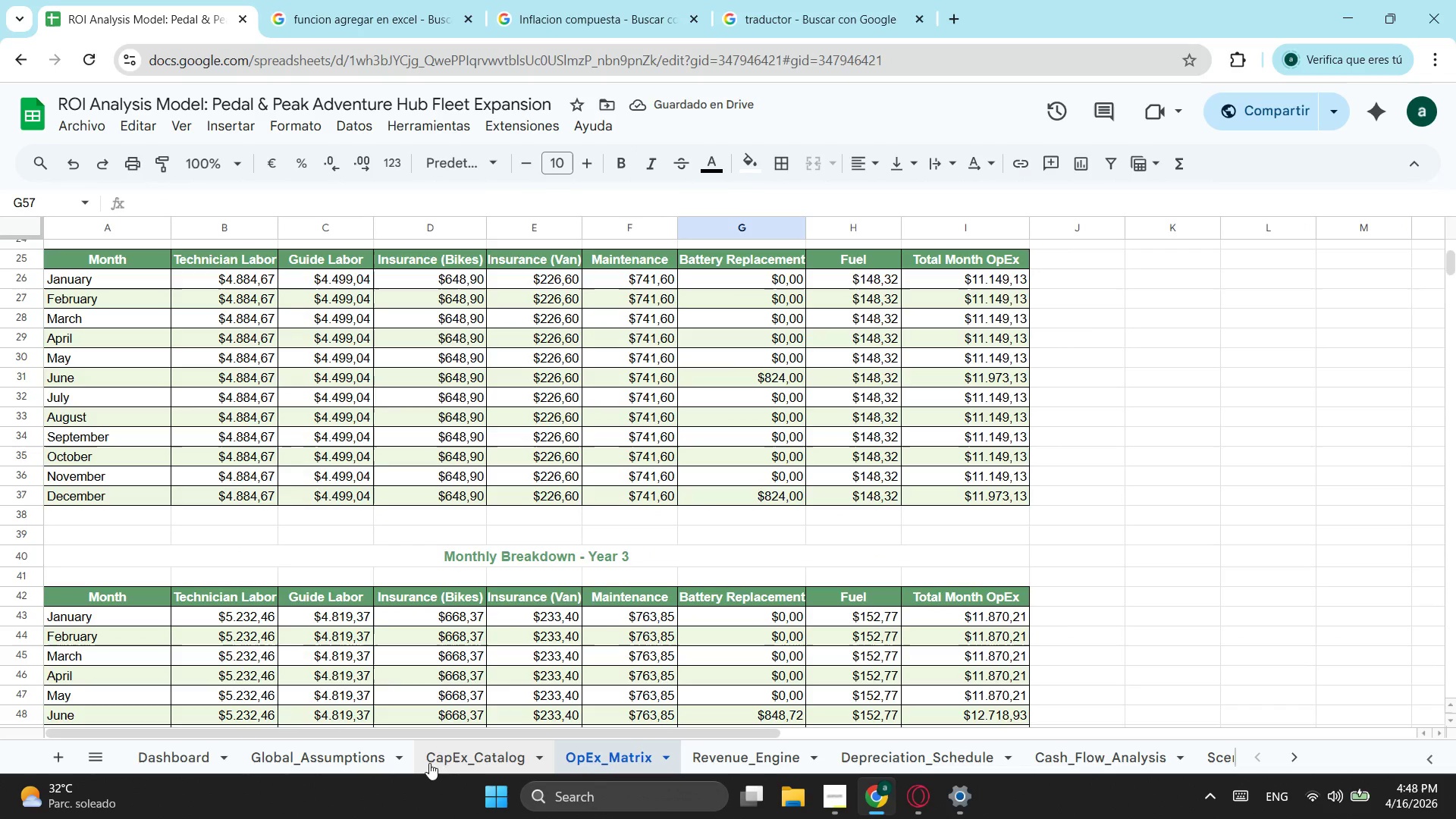 
left_click([438, 771])
 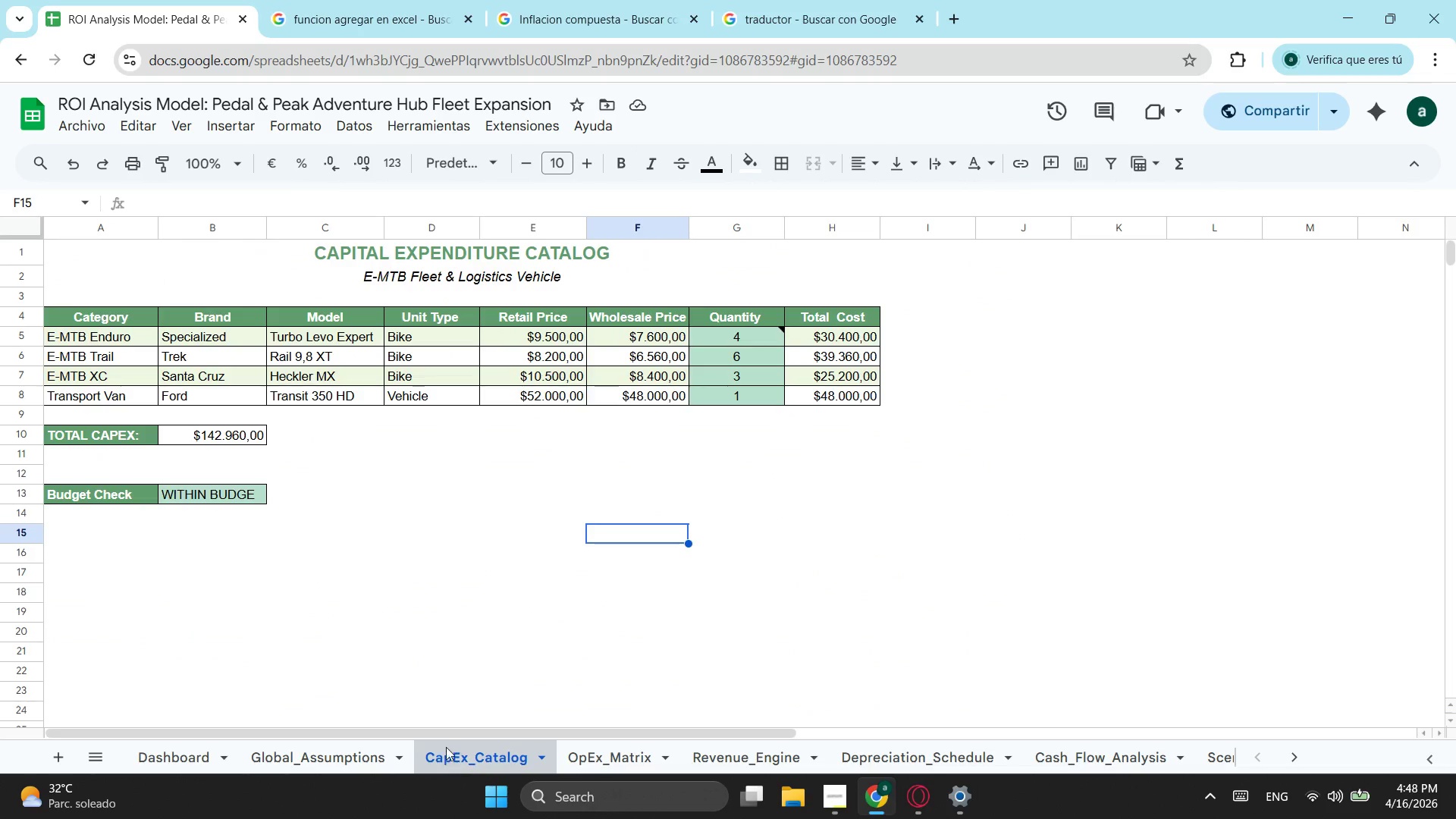 
scroll: coordinate [467, 538], scroll_direction: up, amount: 3.0
 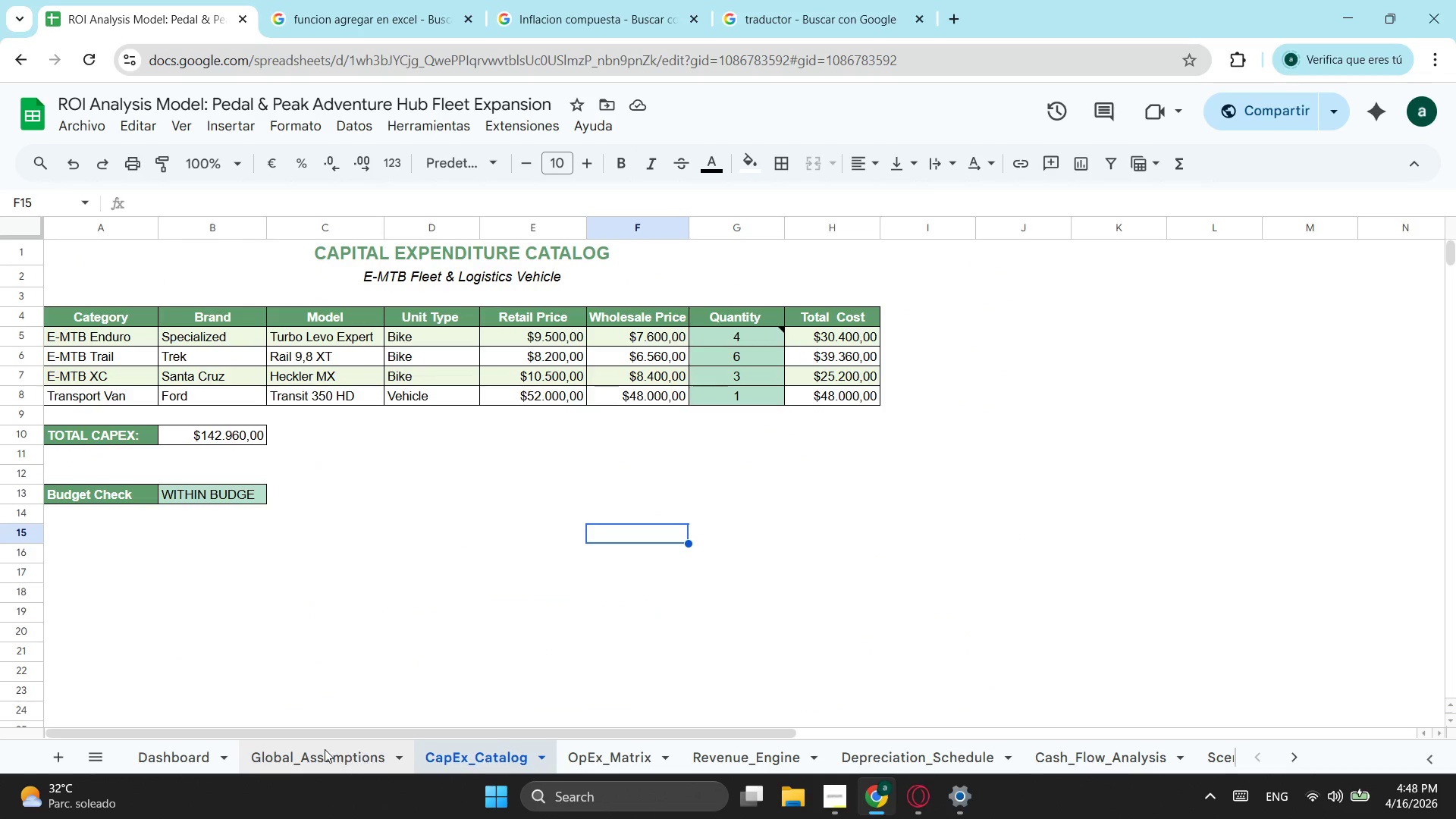 
left_click([315, 750])
 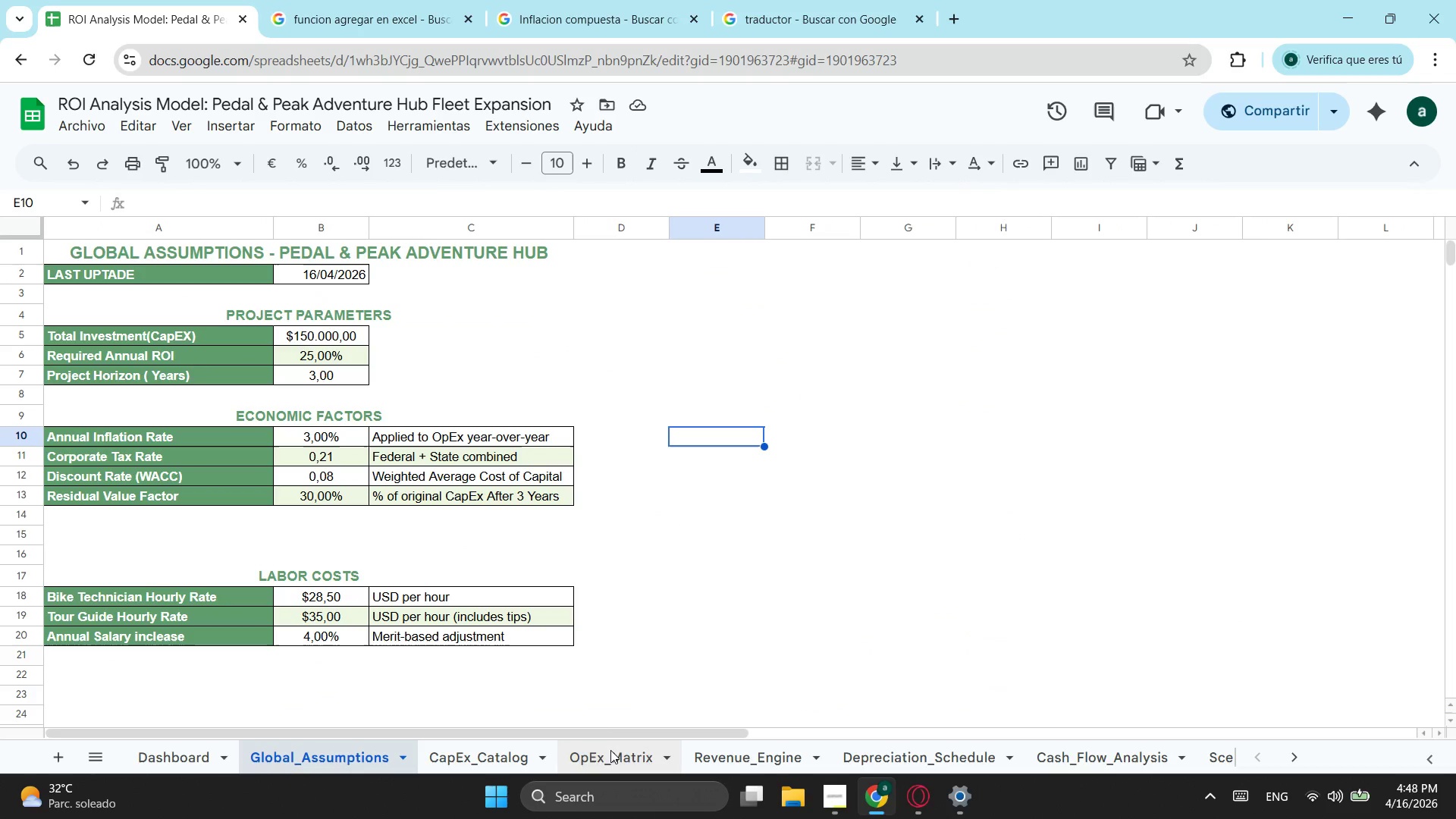 
left_click([559, 752])
 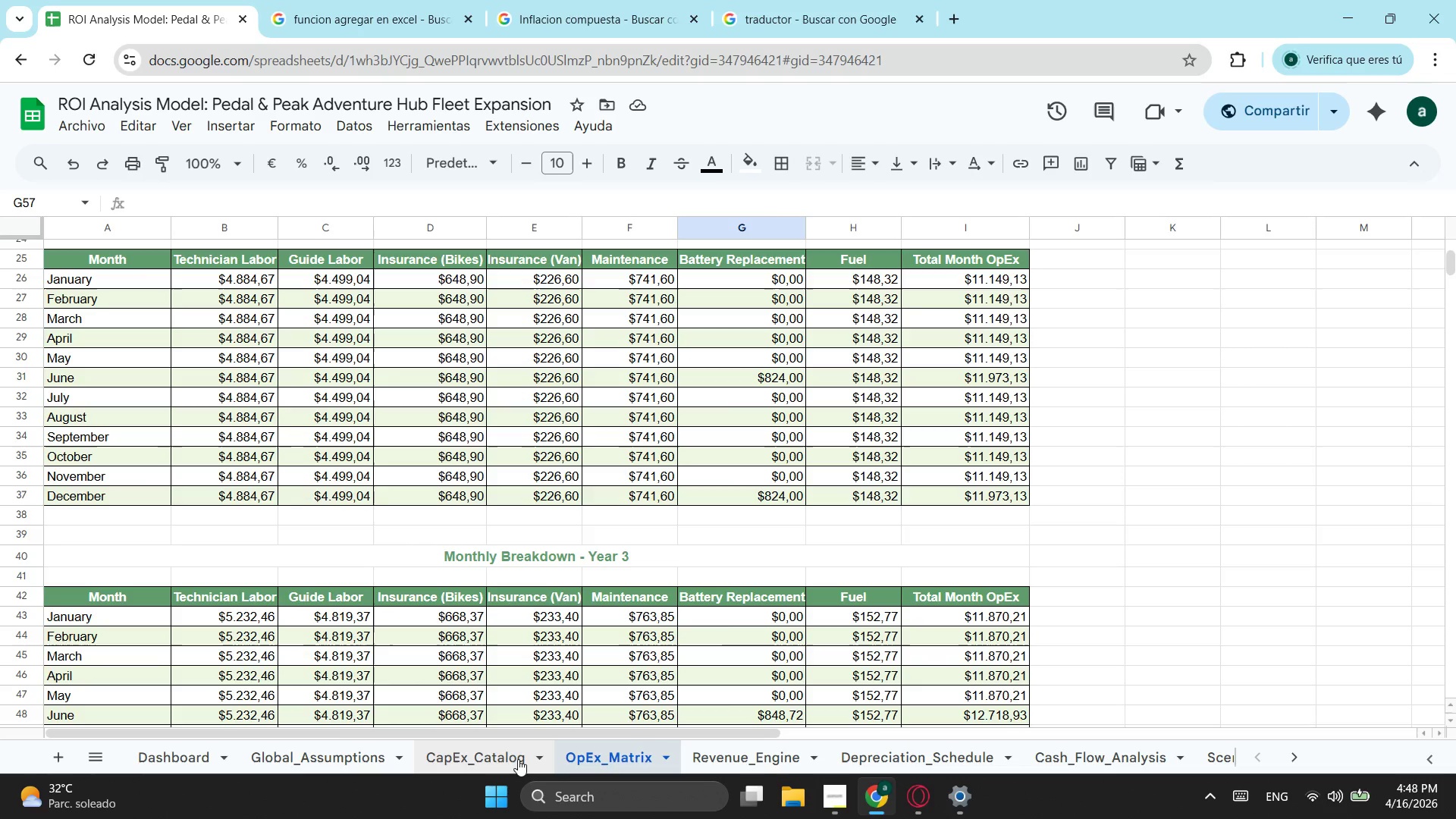 
left_click([518, 759])
 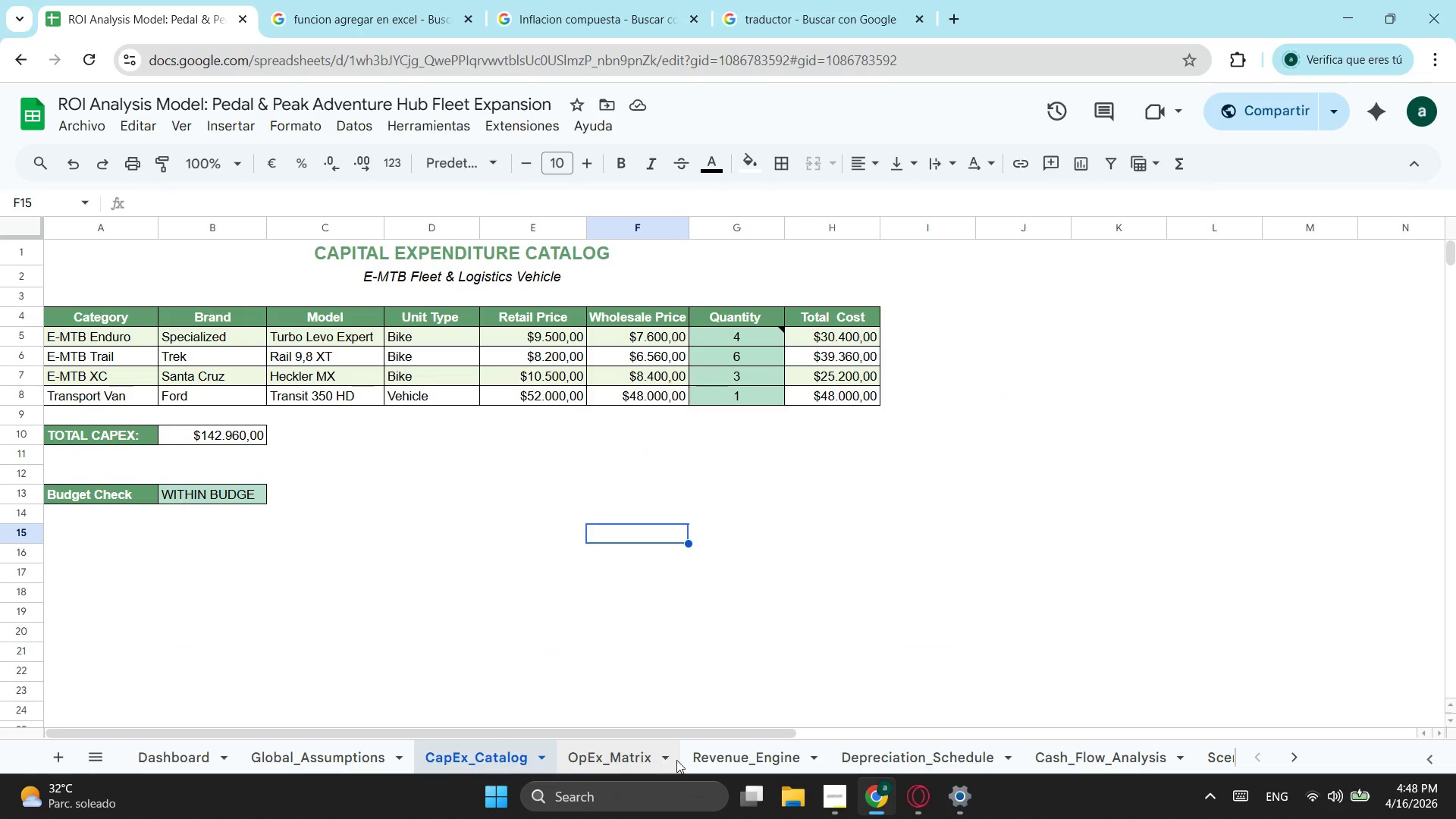 
left_click([635, 764])
 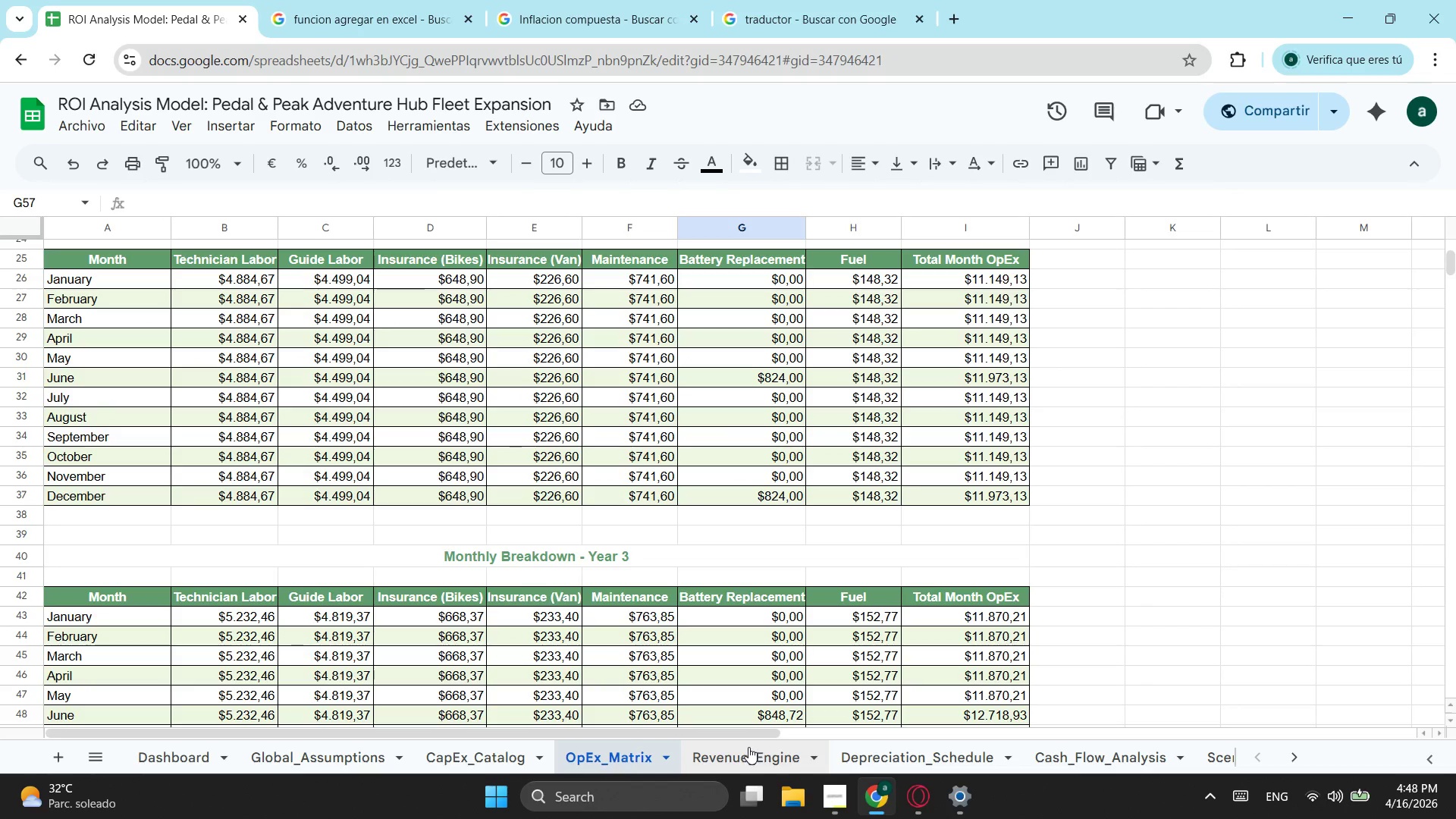 
left_click([738, 748])
 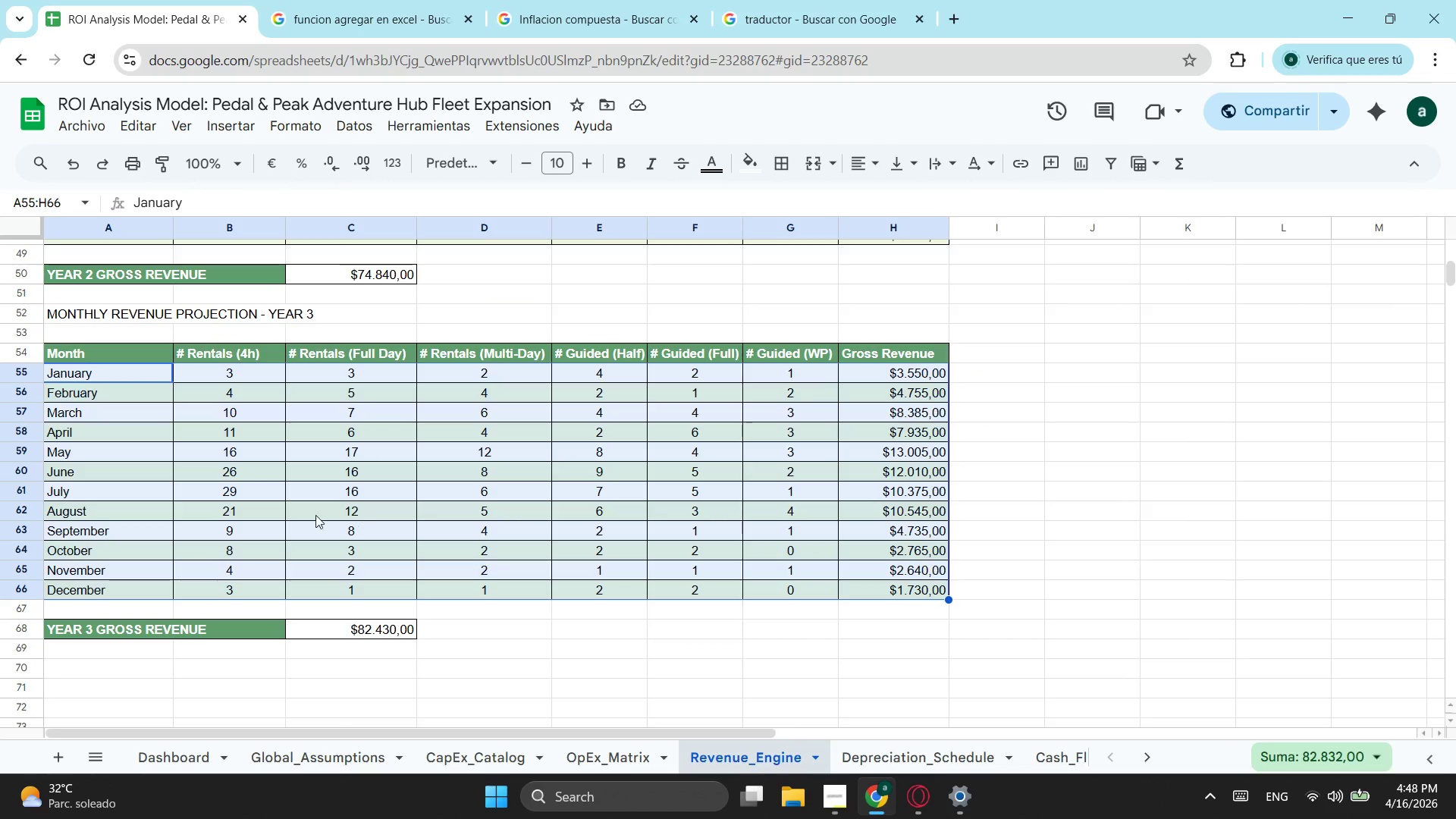 
scroll: coordinate [321, 434], scroll_direction: up, amount: 5.0
 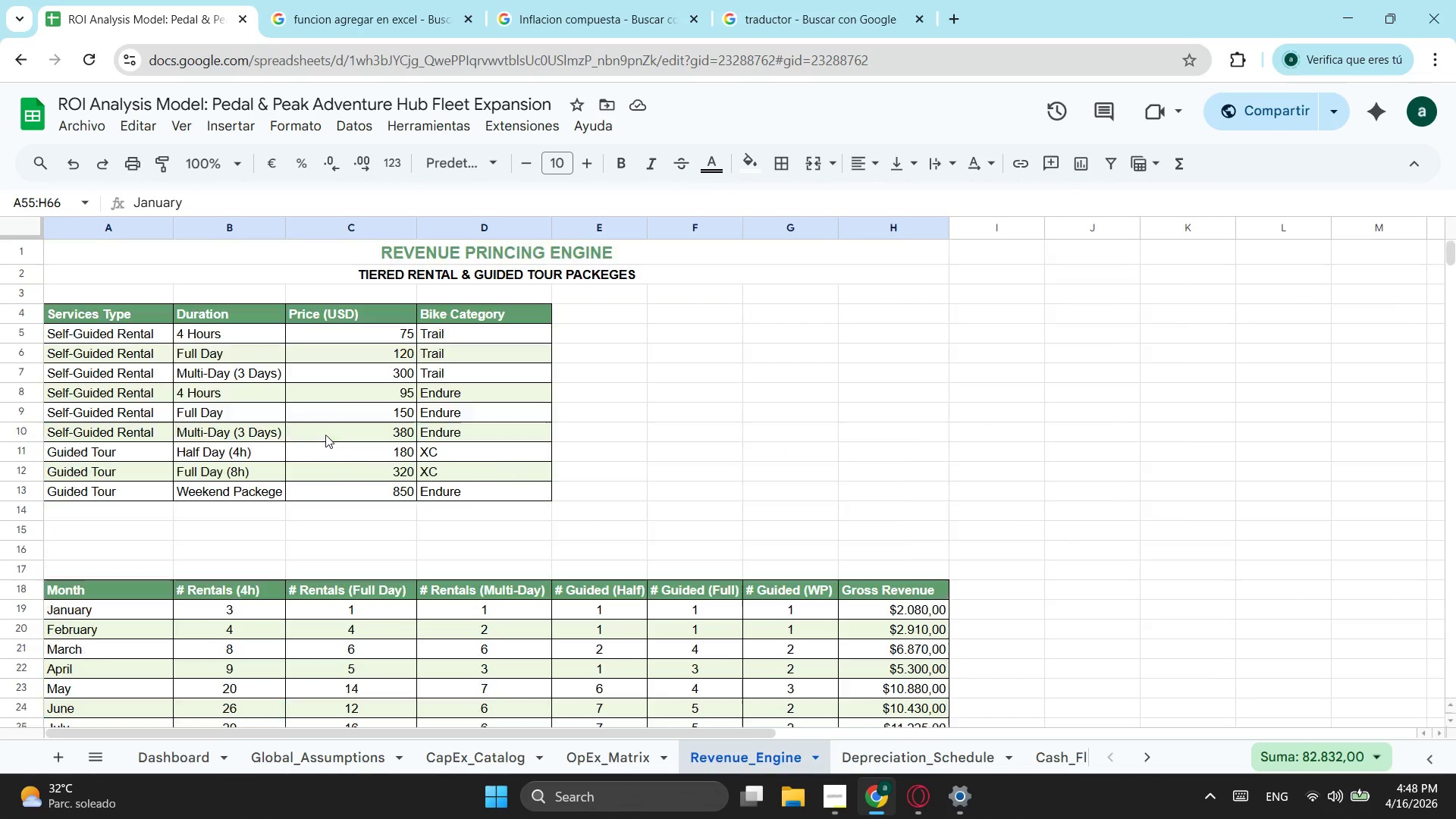 
scroll: coordinate [348, 446], scroll_direction: down, amount: 2.0
 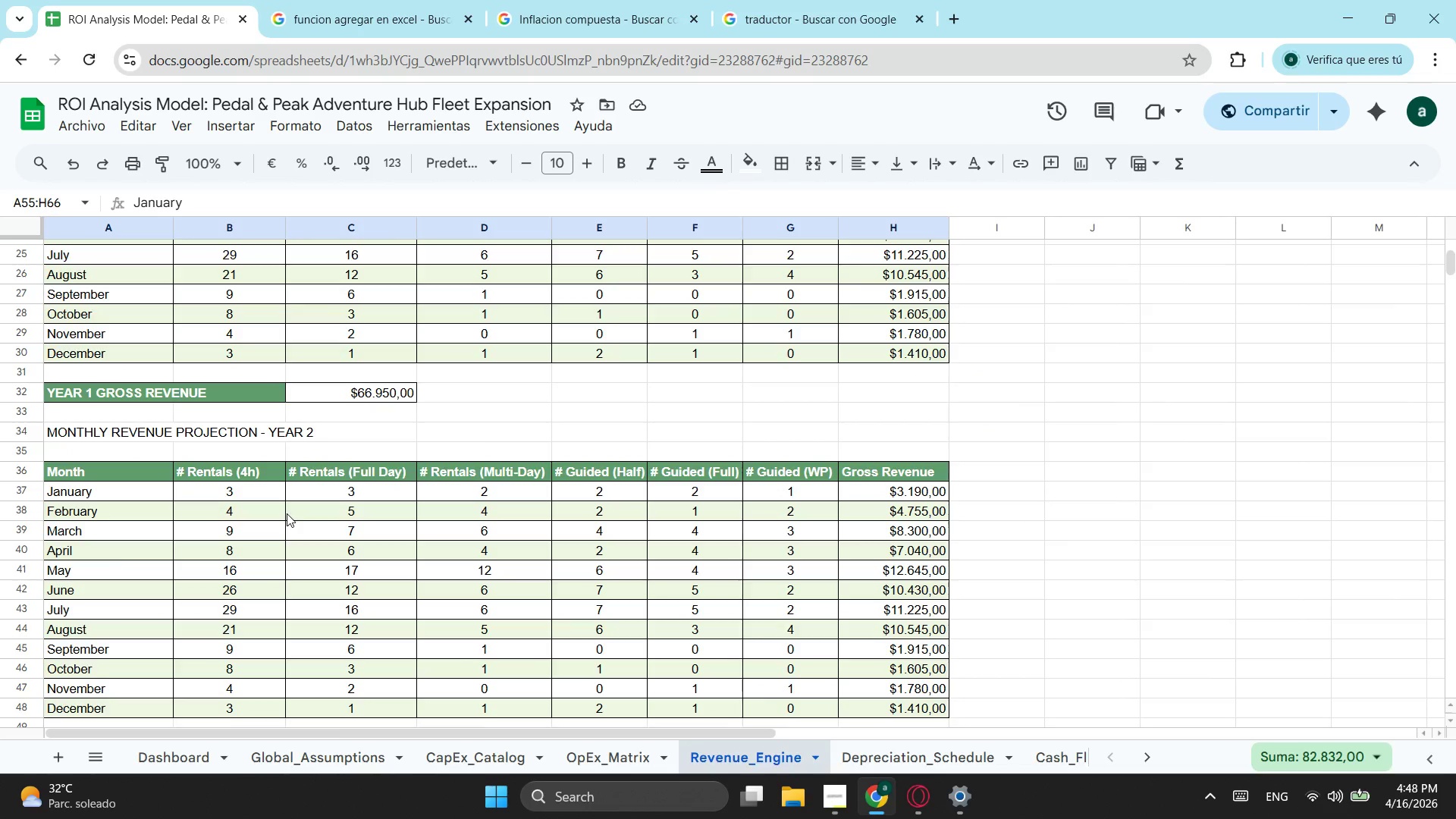 
scroll: coordinate [293, 508], scroll_direction: up, amount: 3.0
 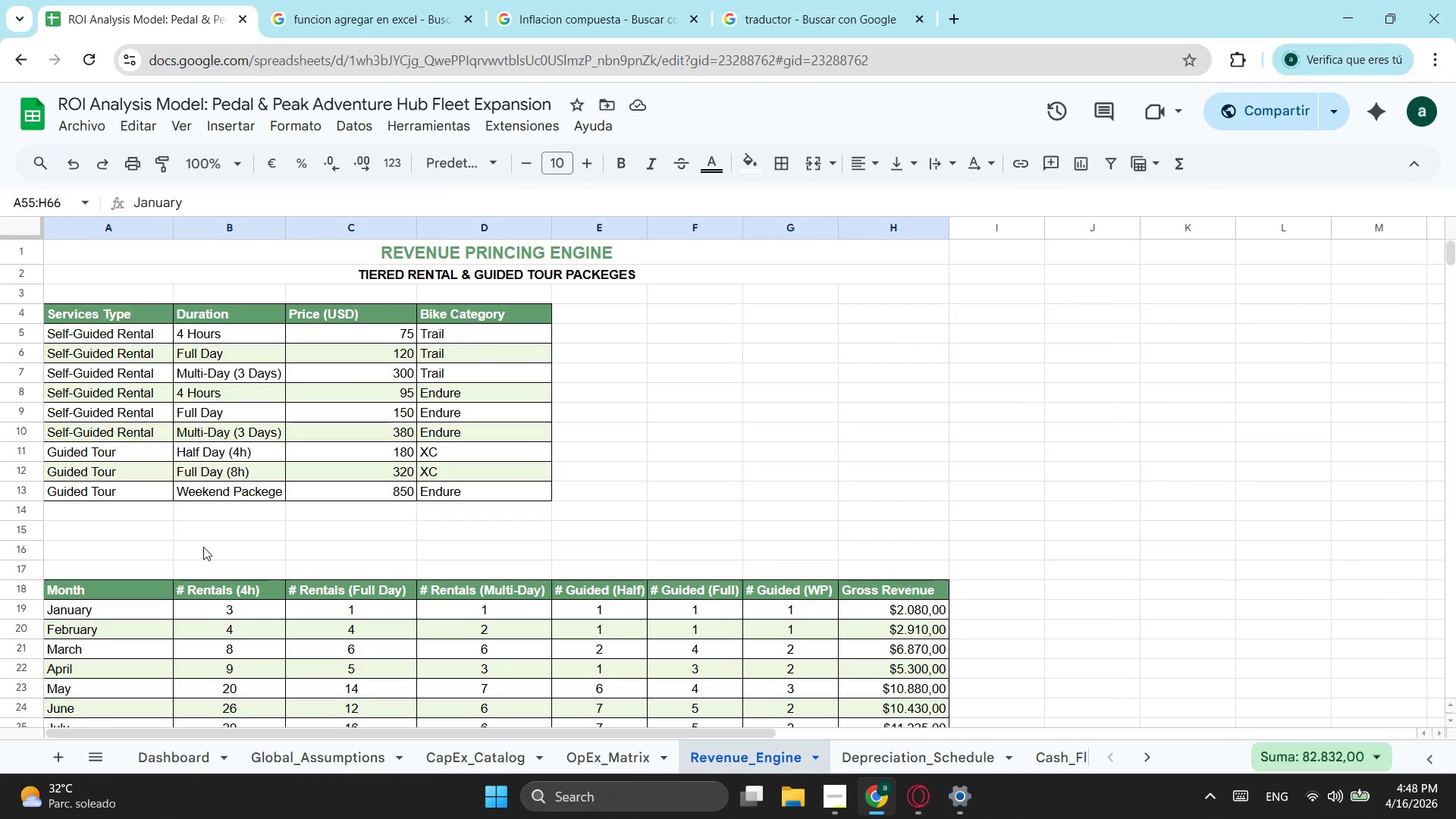 
left_click([162, 541])
 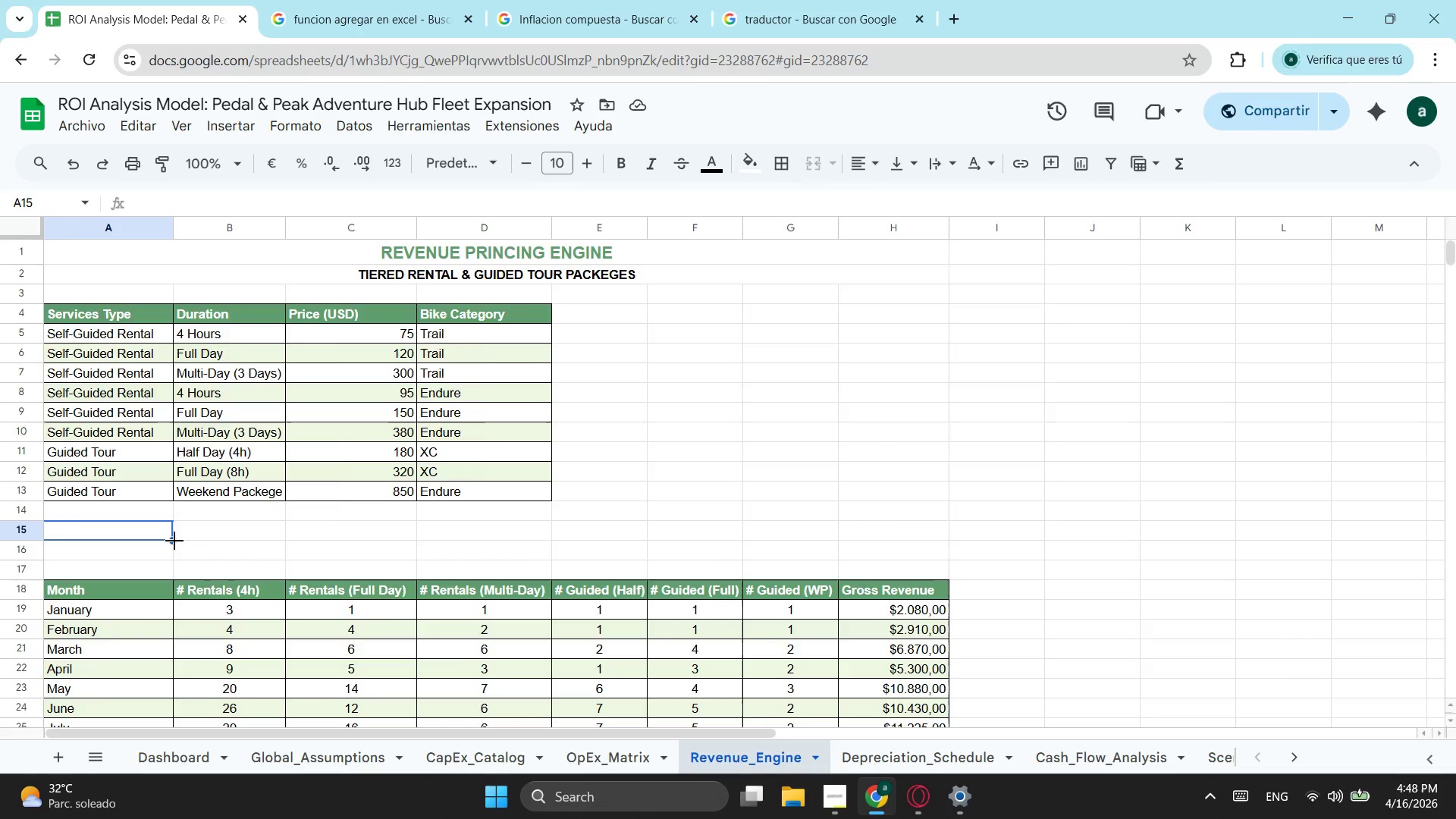 
scroll: coordinate [190, 553], scroll_direction: down, amount: 3.0
 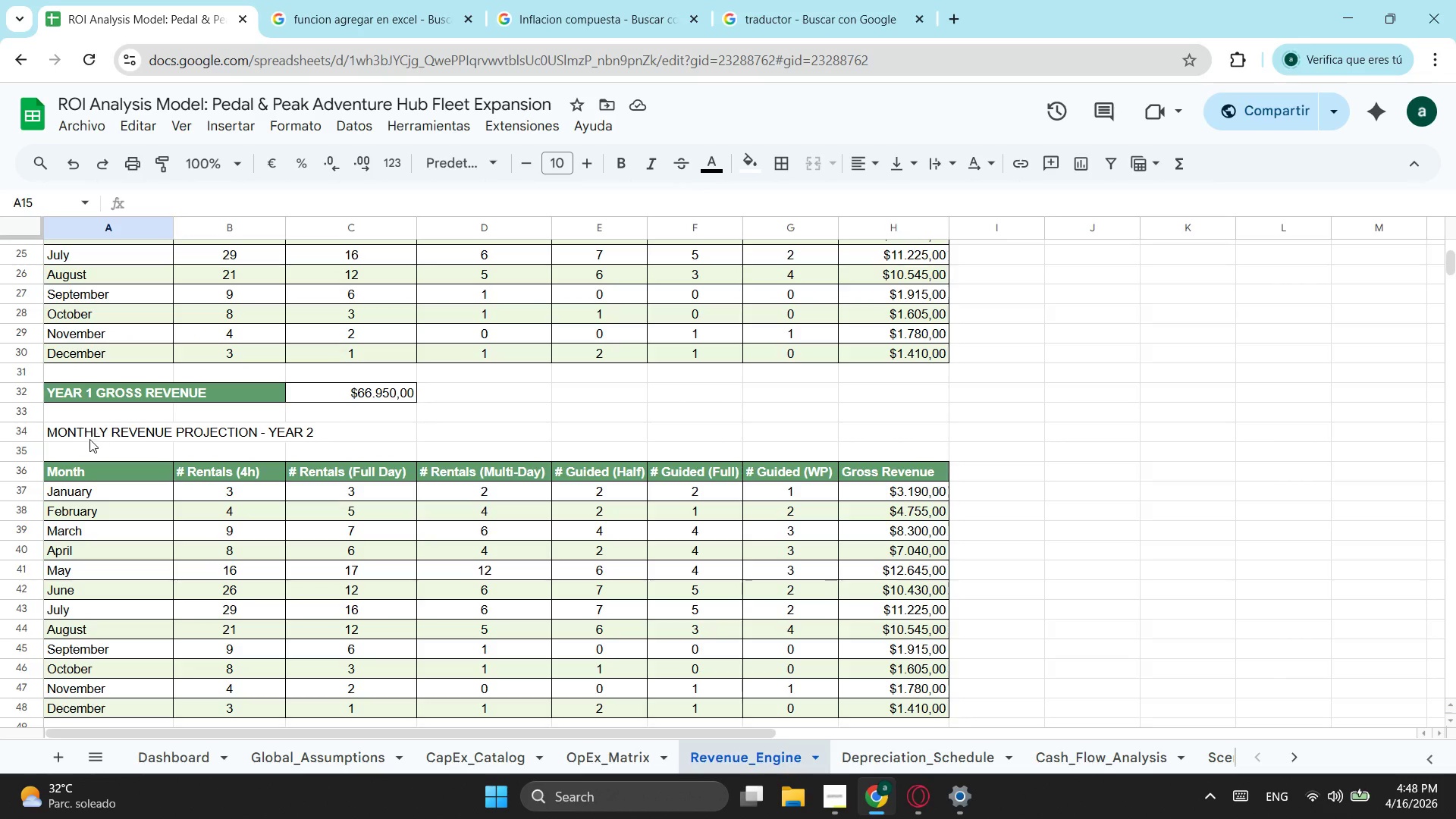 
left_click([87, 443])
 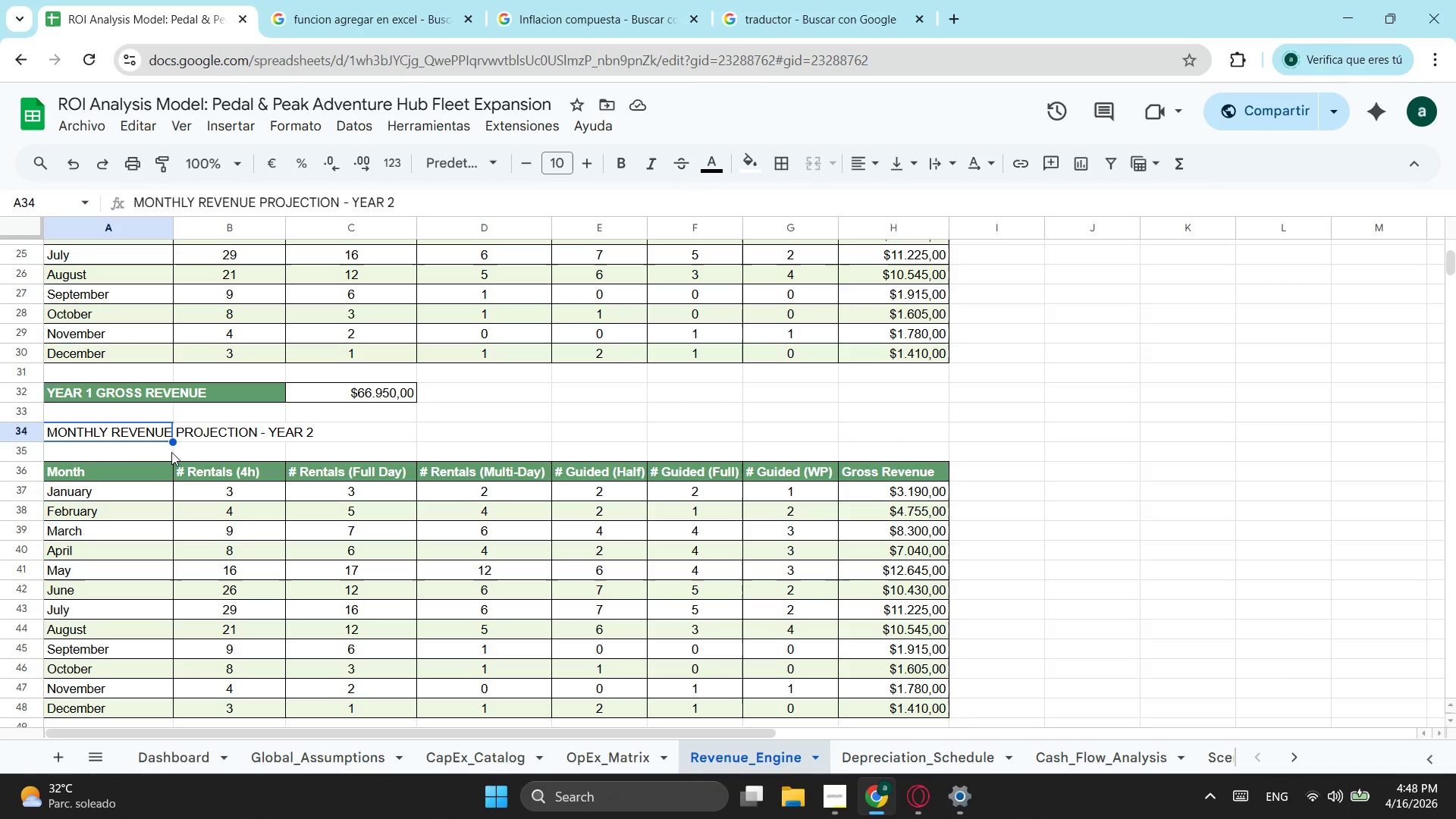 
key(Control+X)
 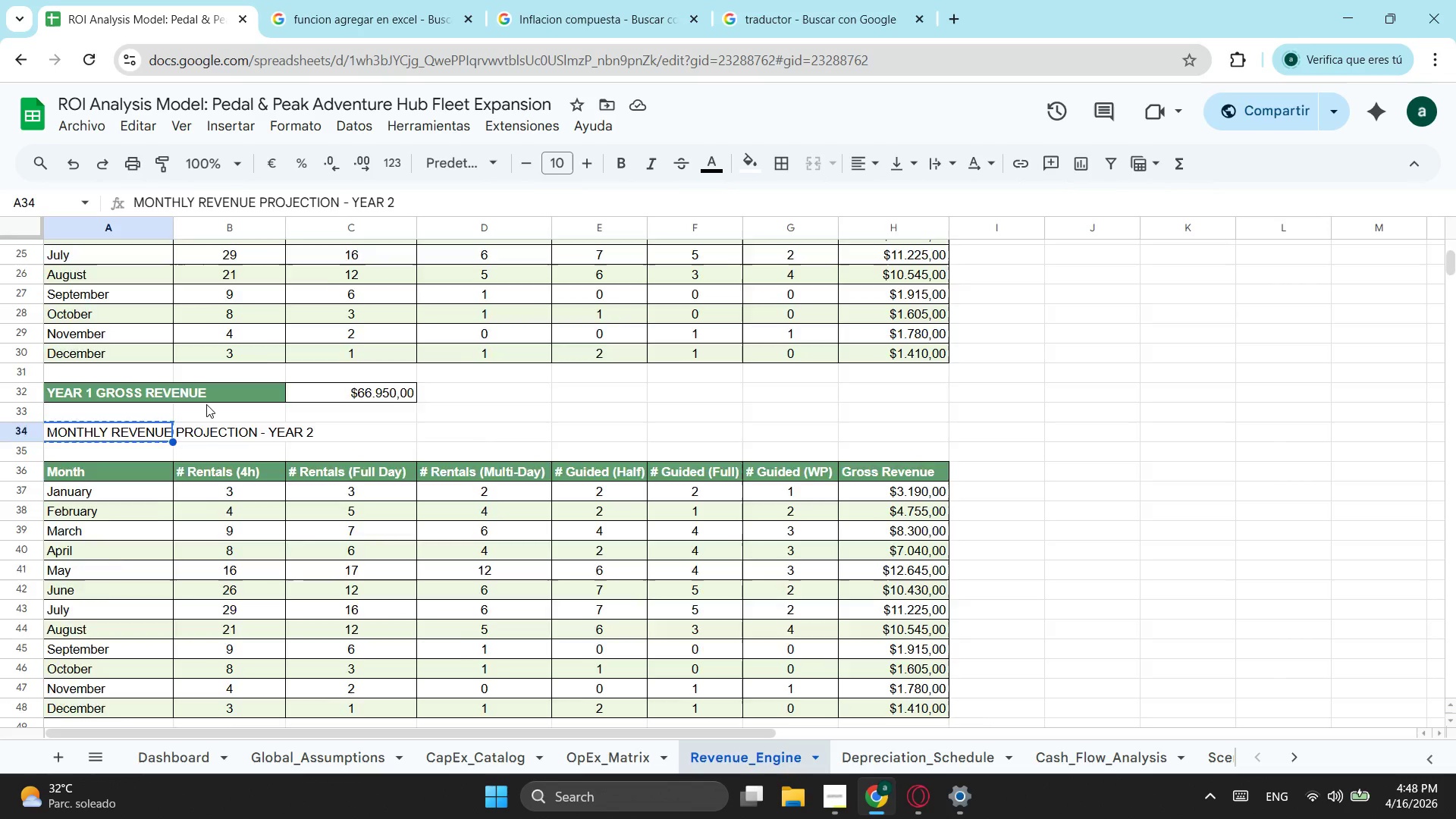 
scroll: coordinate [206, 404], scroll_direction: up, amount: 2.0
 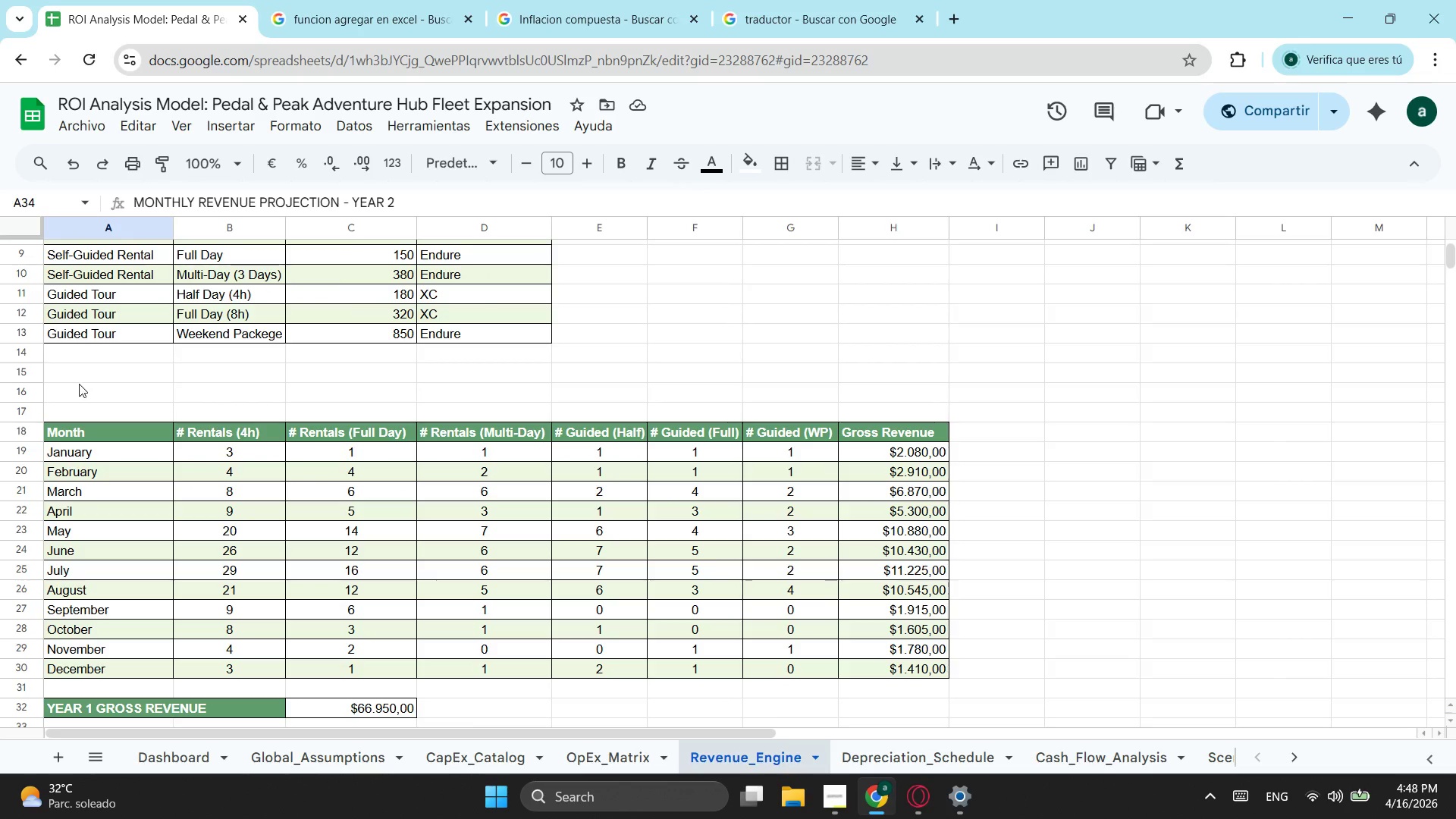 
key(Control+ControlLeft)
 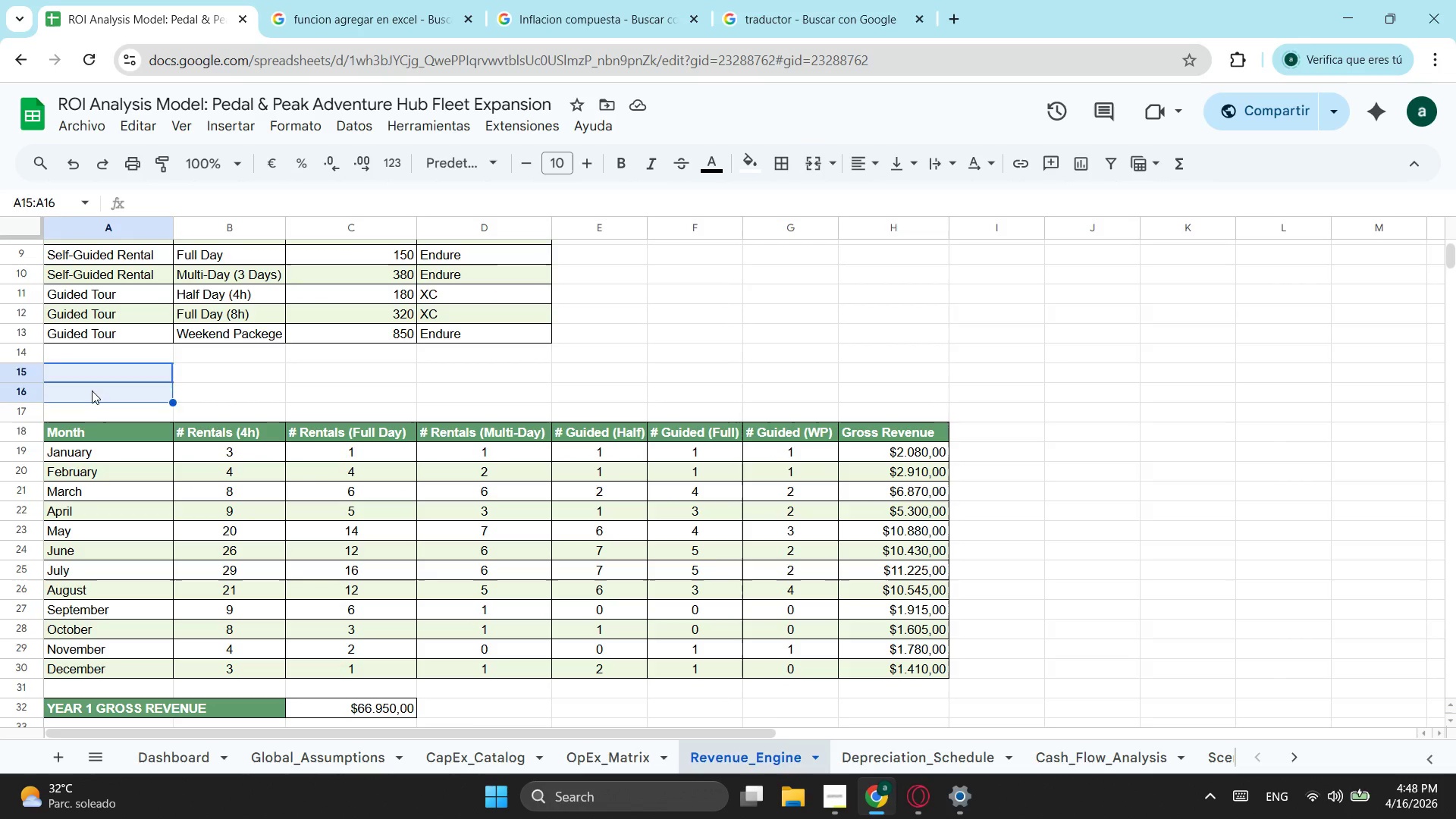 
left_click([92, 391])
 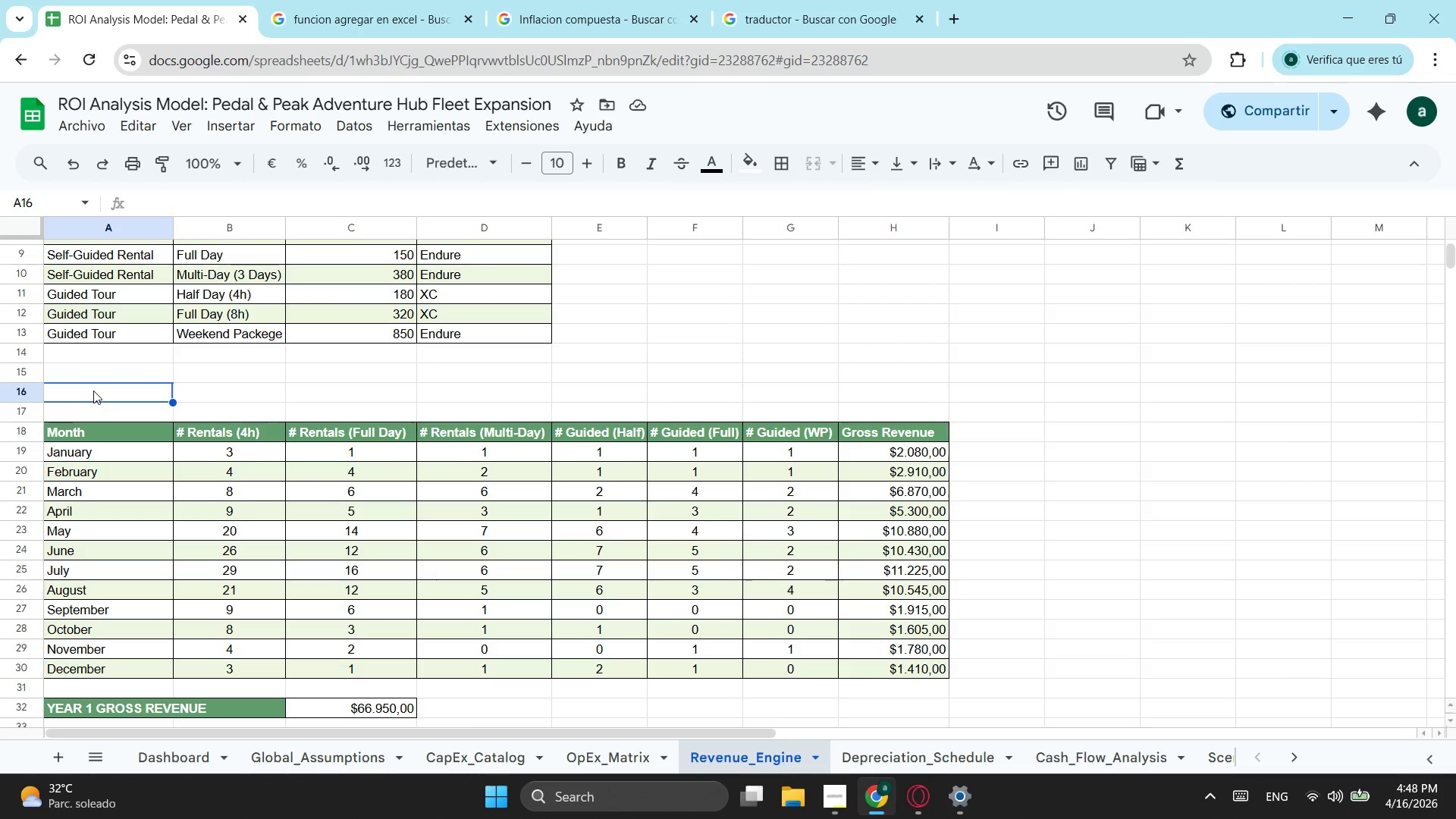 
key(Control+ControlLeft)
 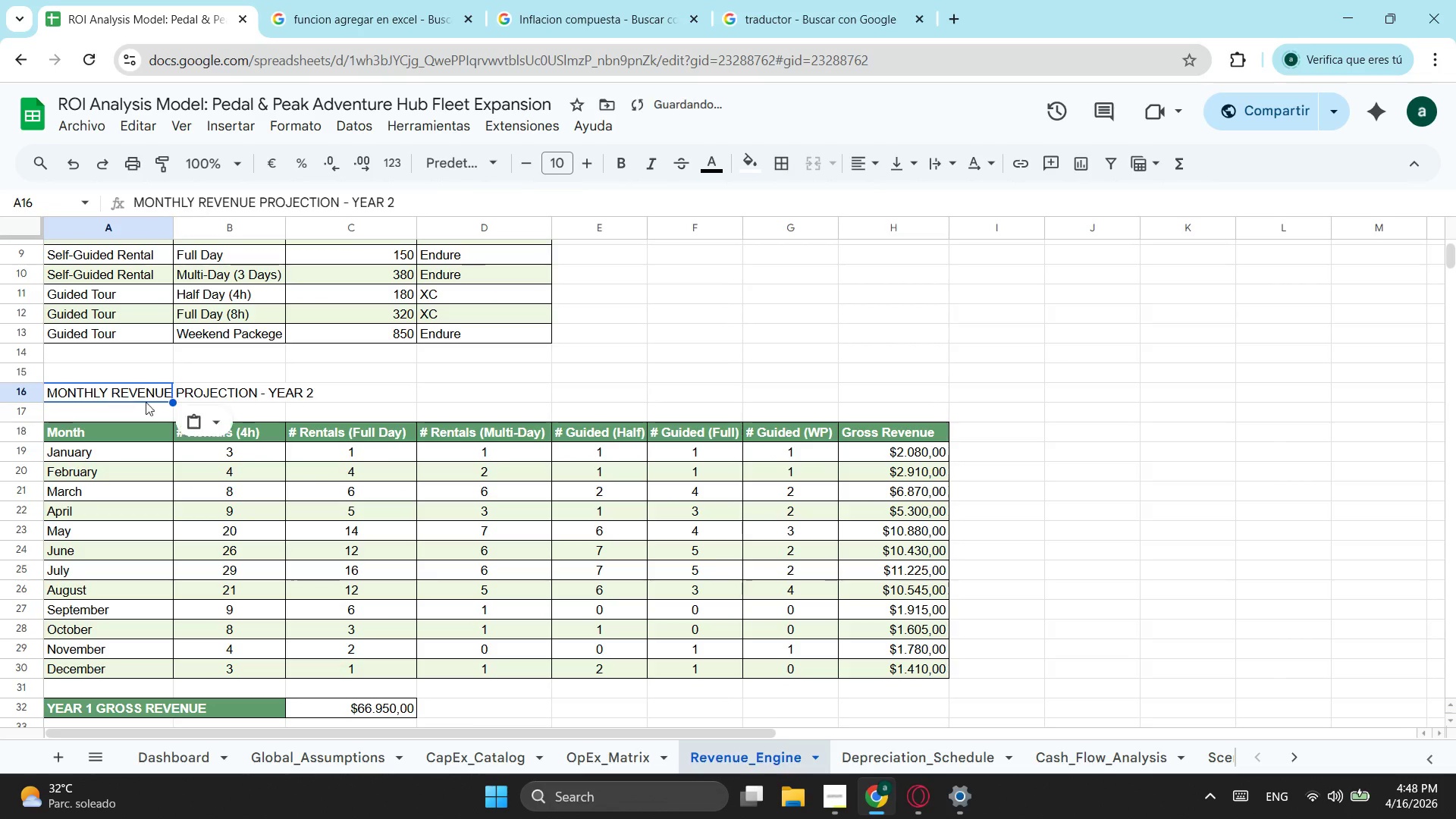 
key(Control+V)
 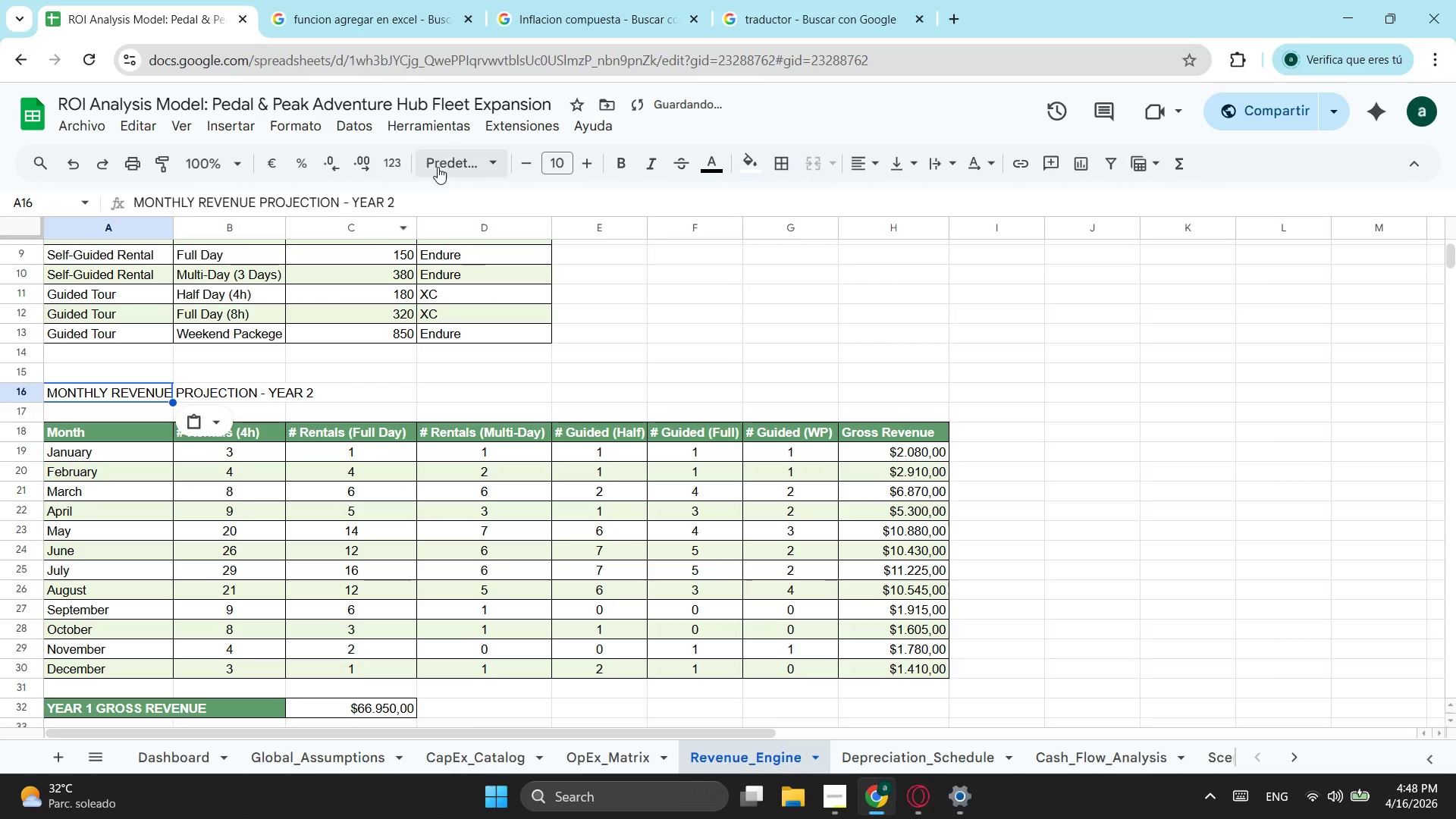 
left_click([424, 196])
 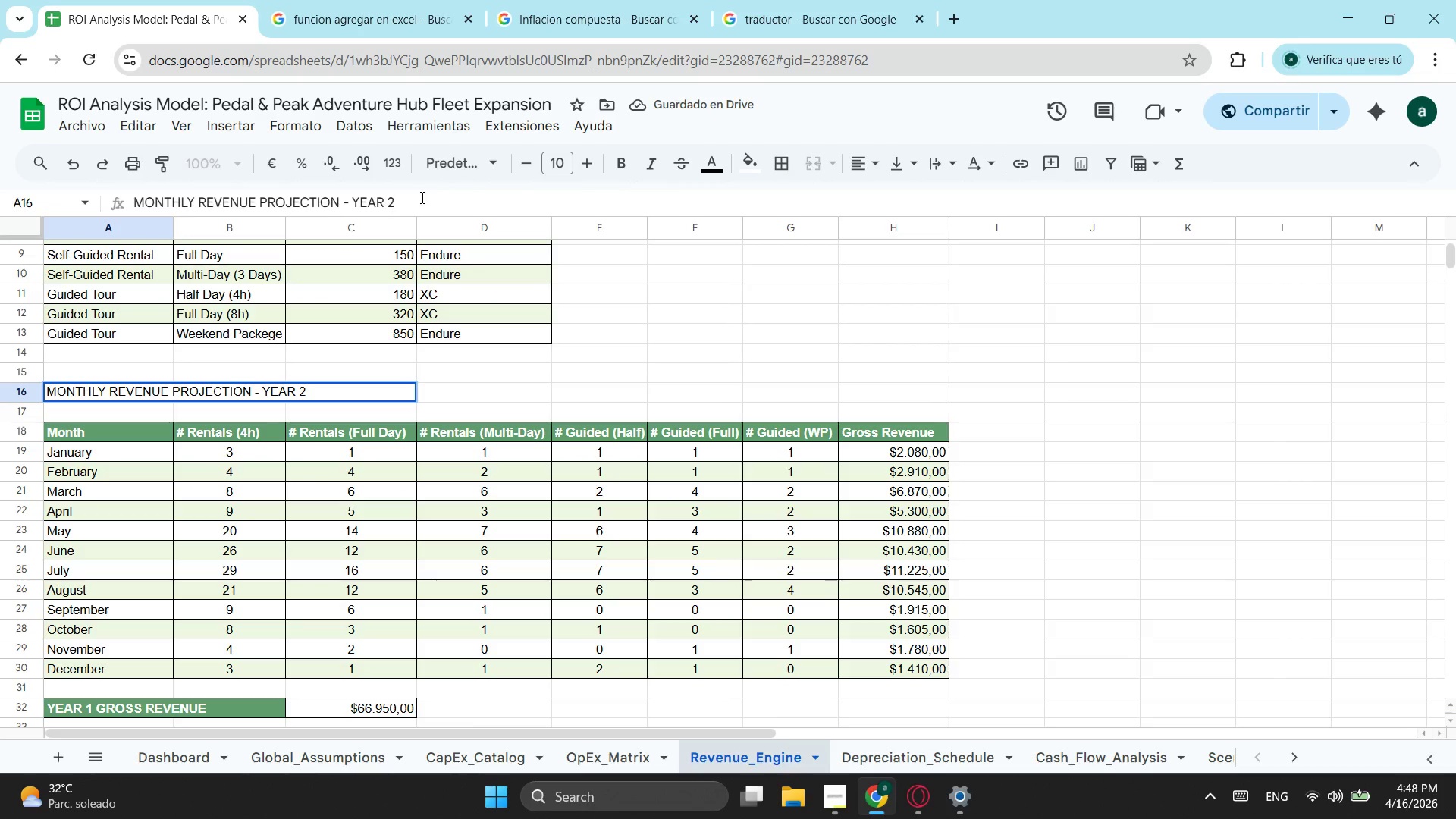 
key(Backspace)
 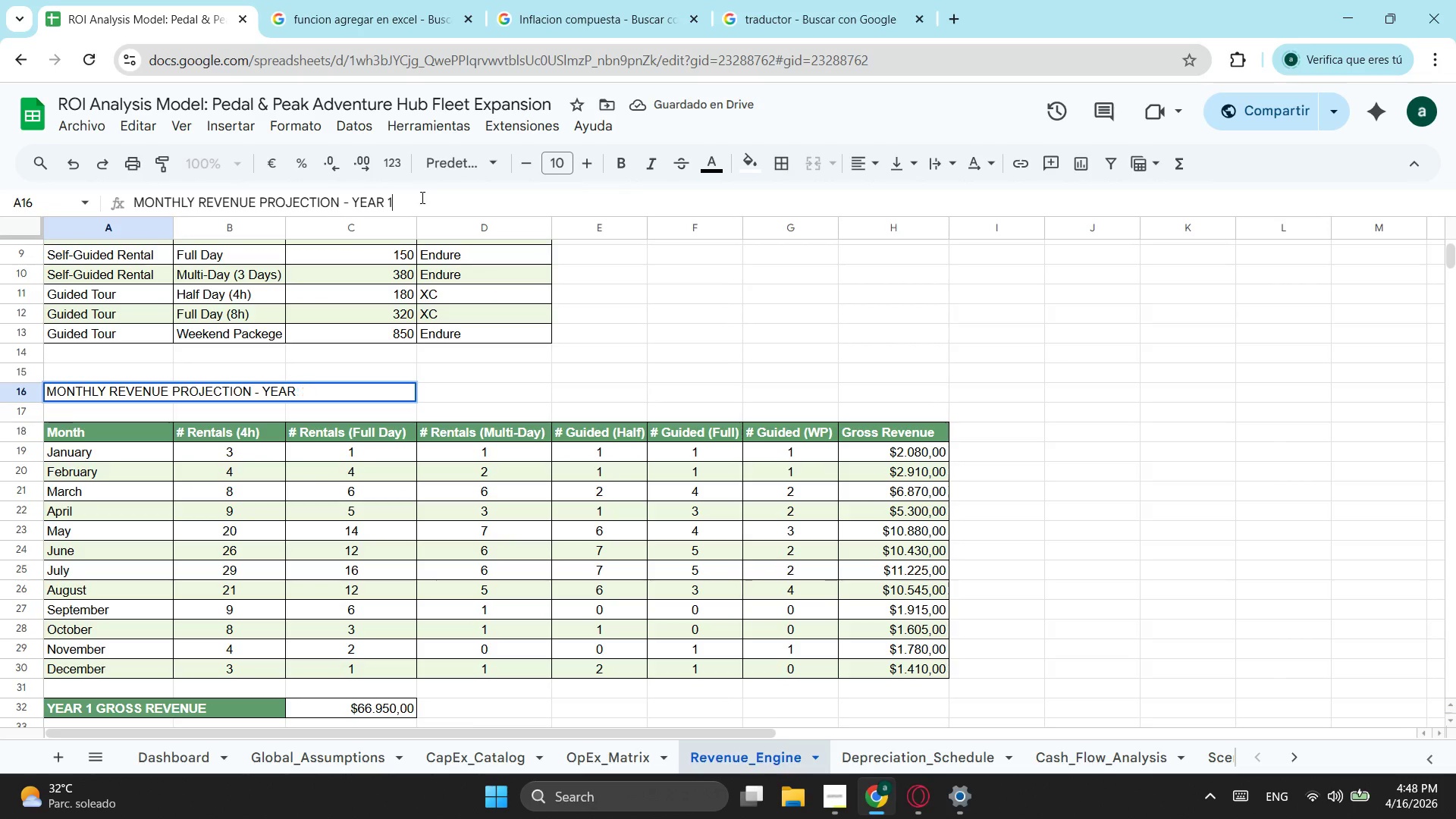 
key(1)
 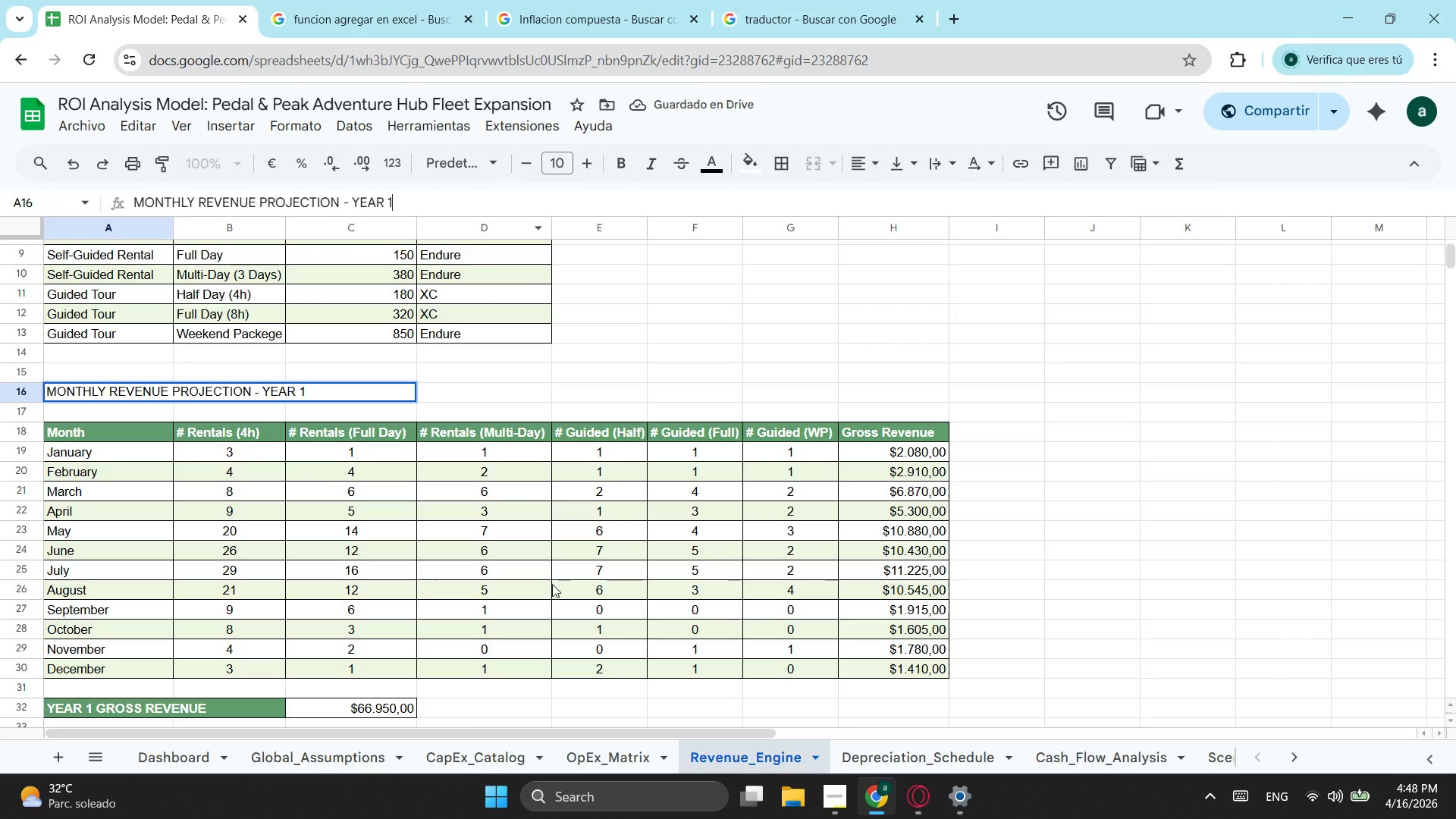 
left_click([641, 356])
 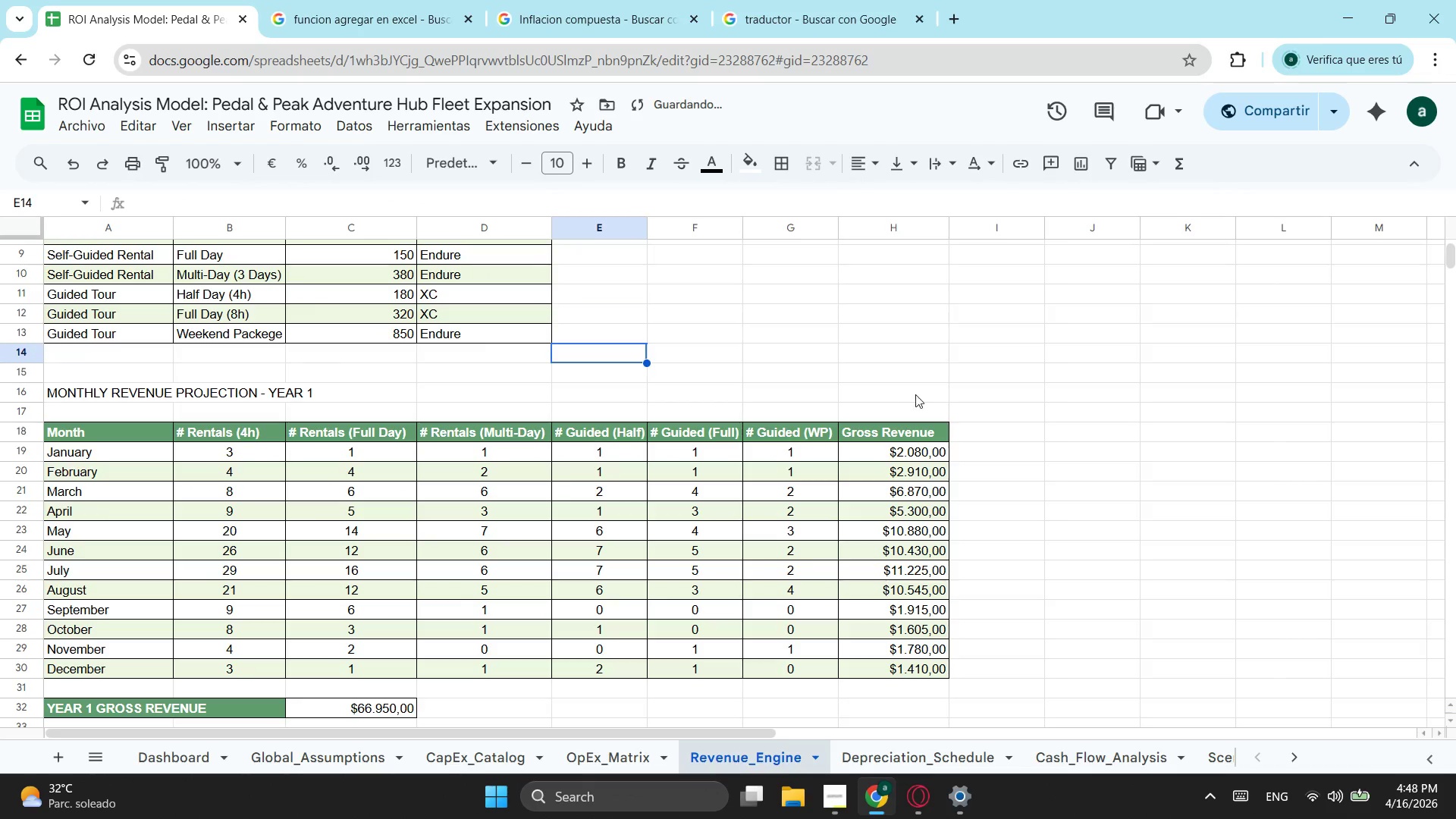 
left_click_drag(start_coordinate=[921, 394], to_coordinate=[112, 390])
 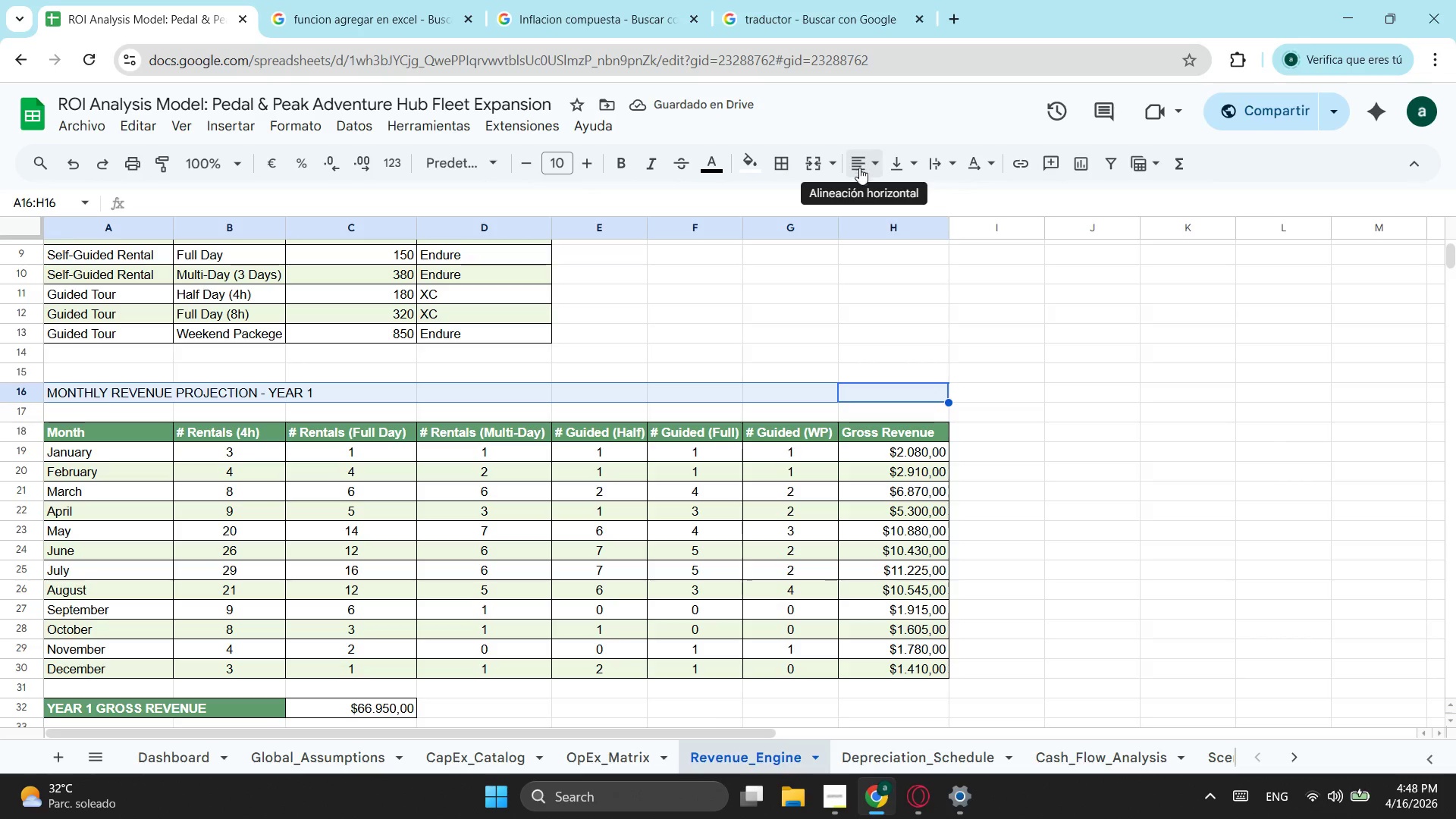 
scroll: coordinate [472, 645], scroll_direction: down, amount: 2.0
 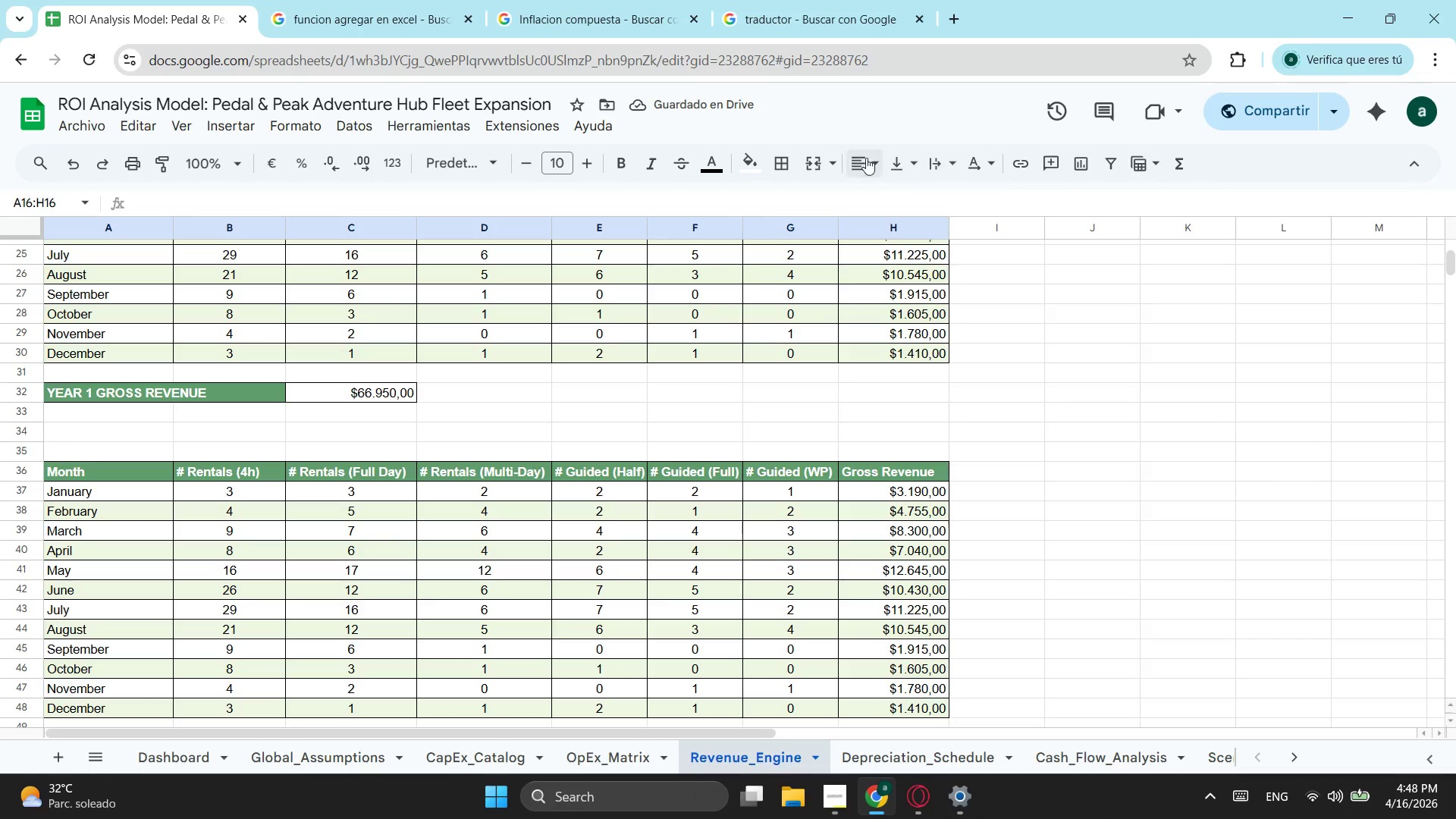 
left_click([811, 160])
 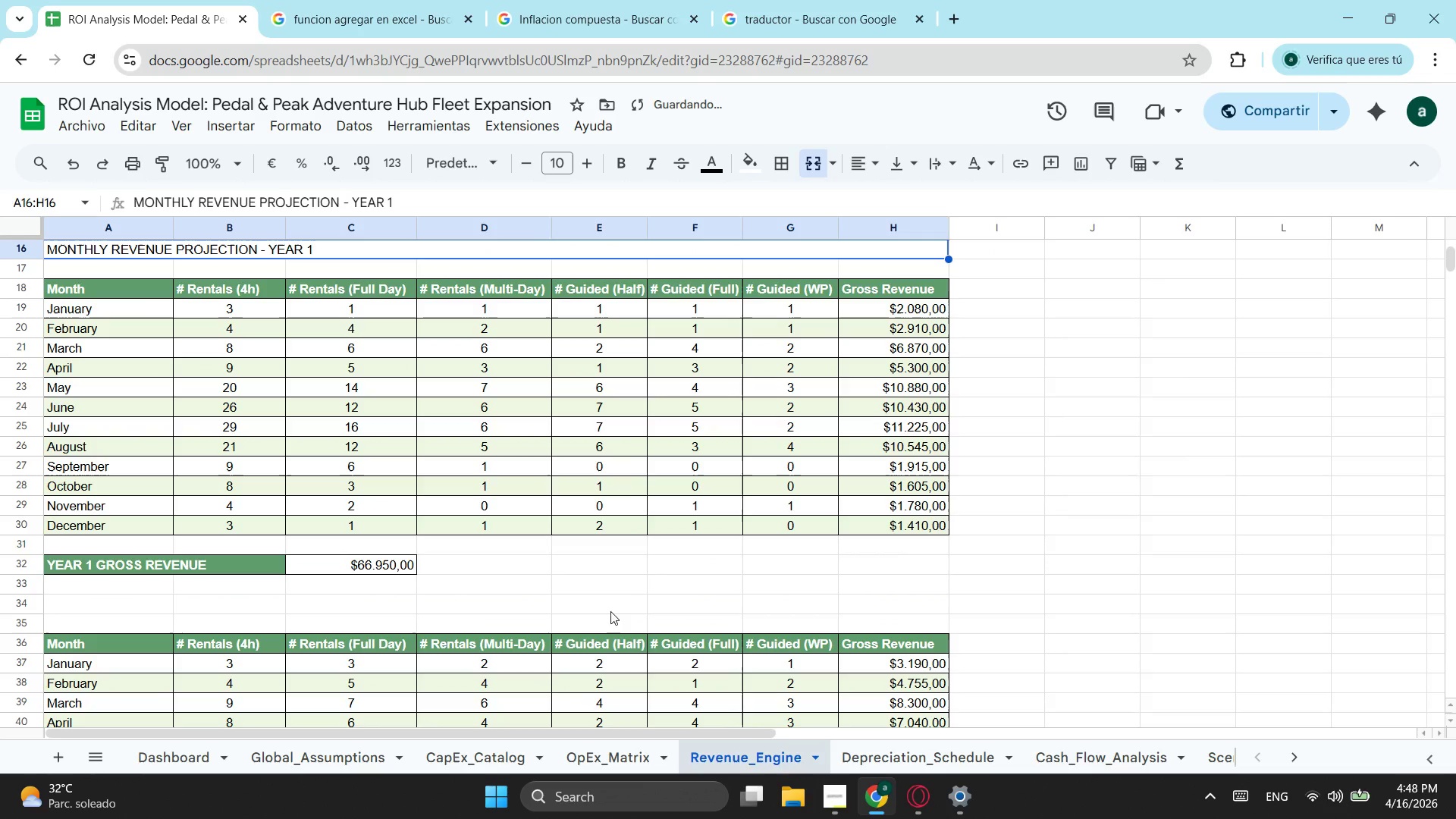 
scroll: coordinate [337, 542], scroll_direction: down, amount: 1.0
 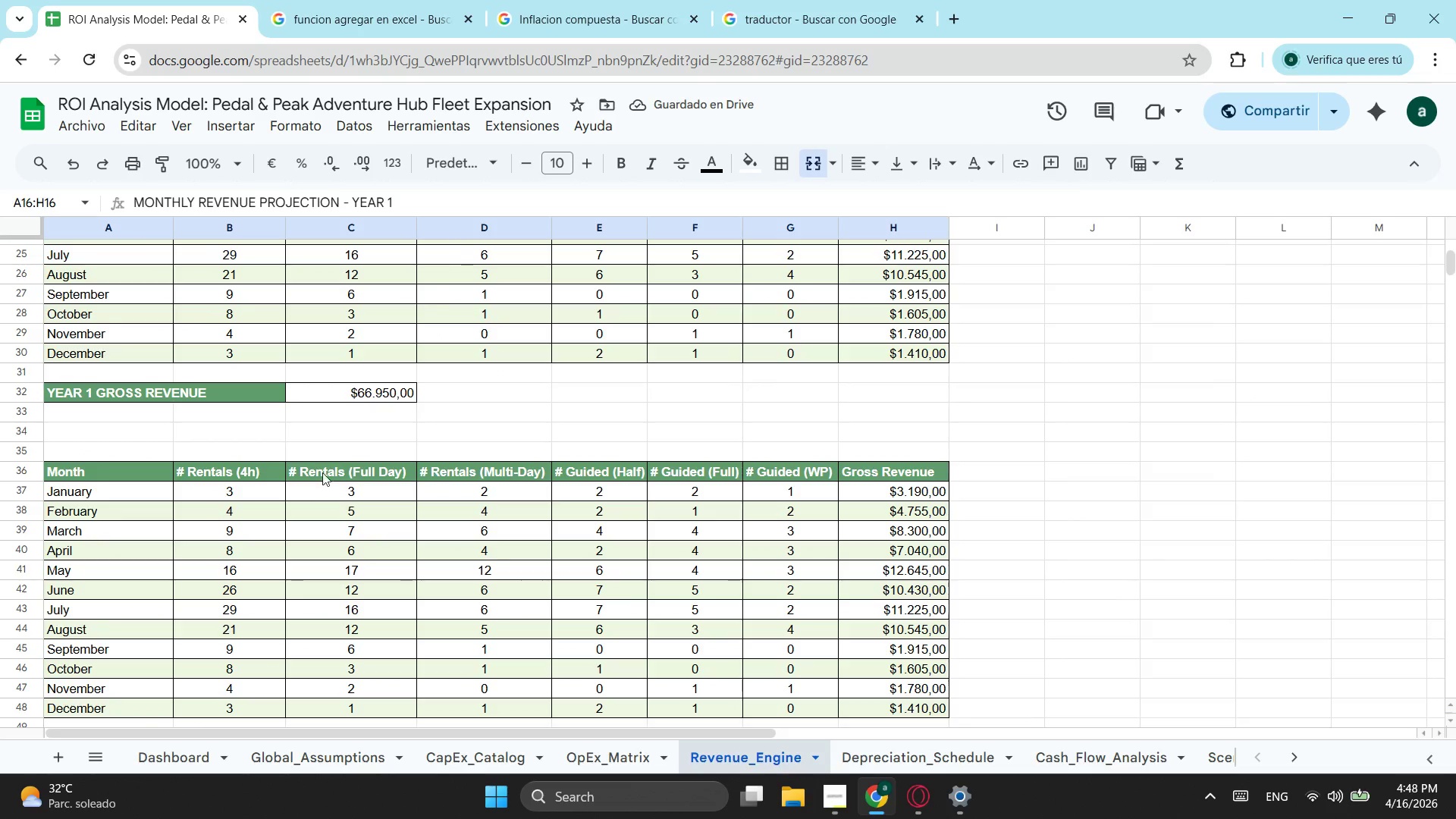 
scroll: coordinate [312, 451], scroll_direction: up, amount: 2.0
 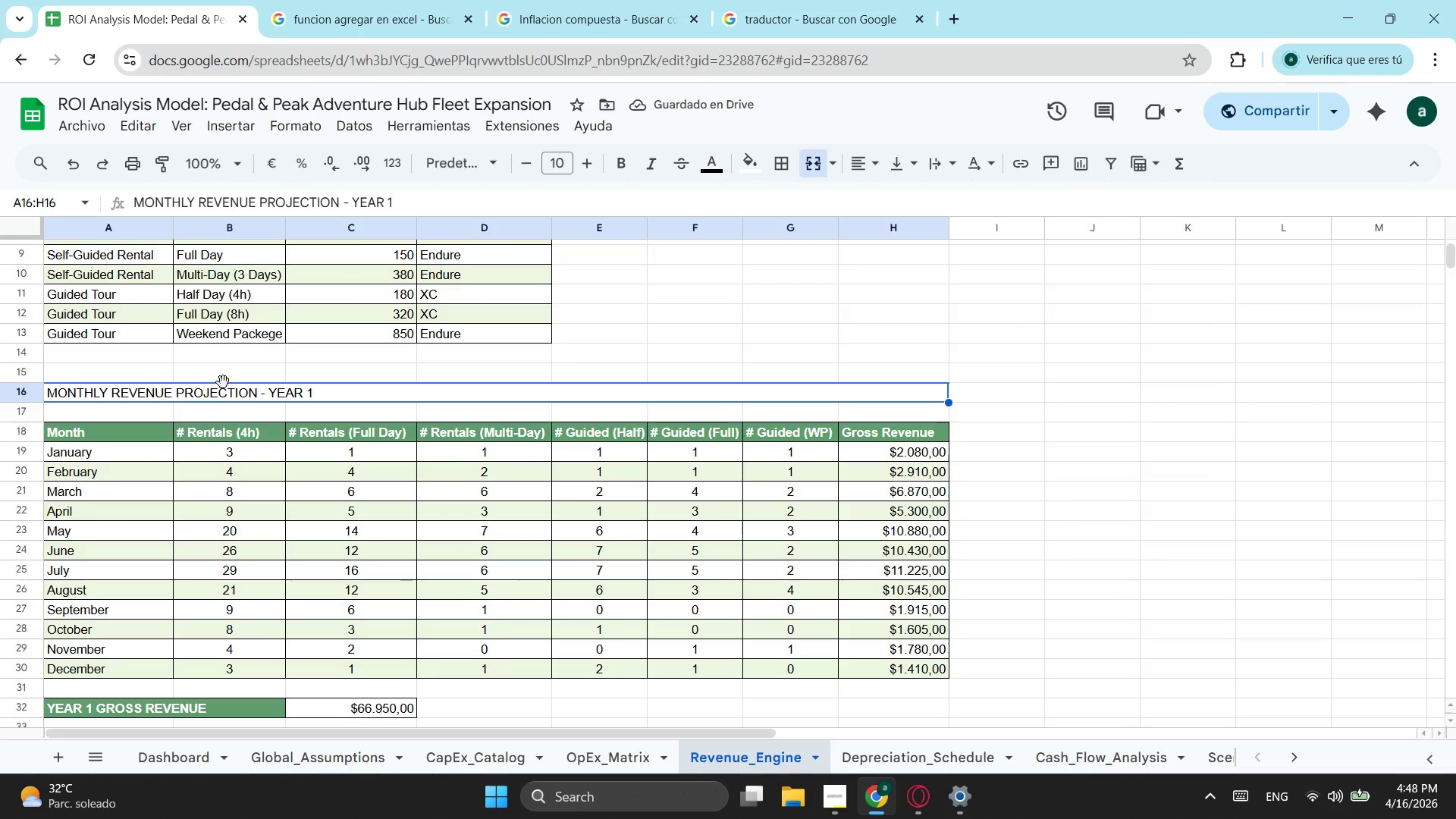 
key(Control+ControlLeft)
 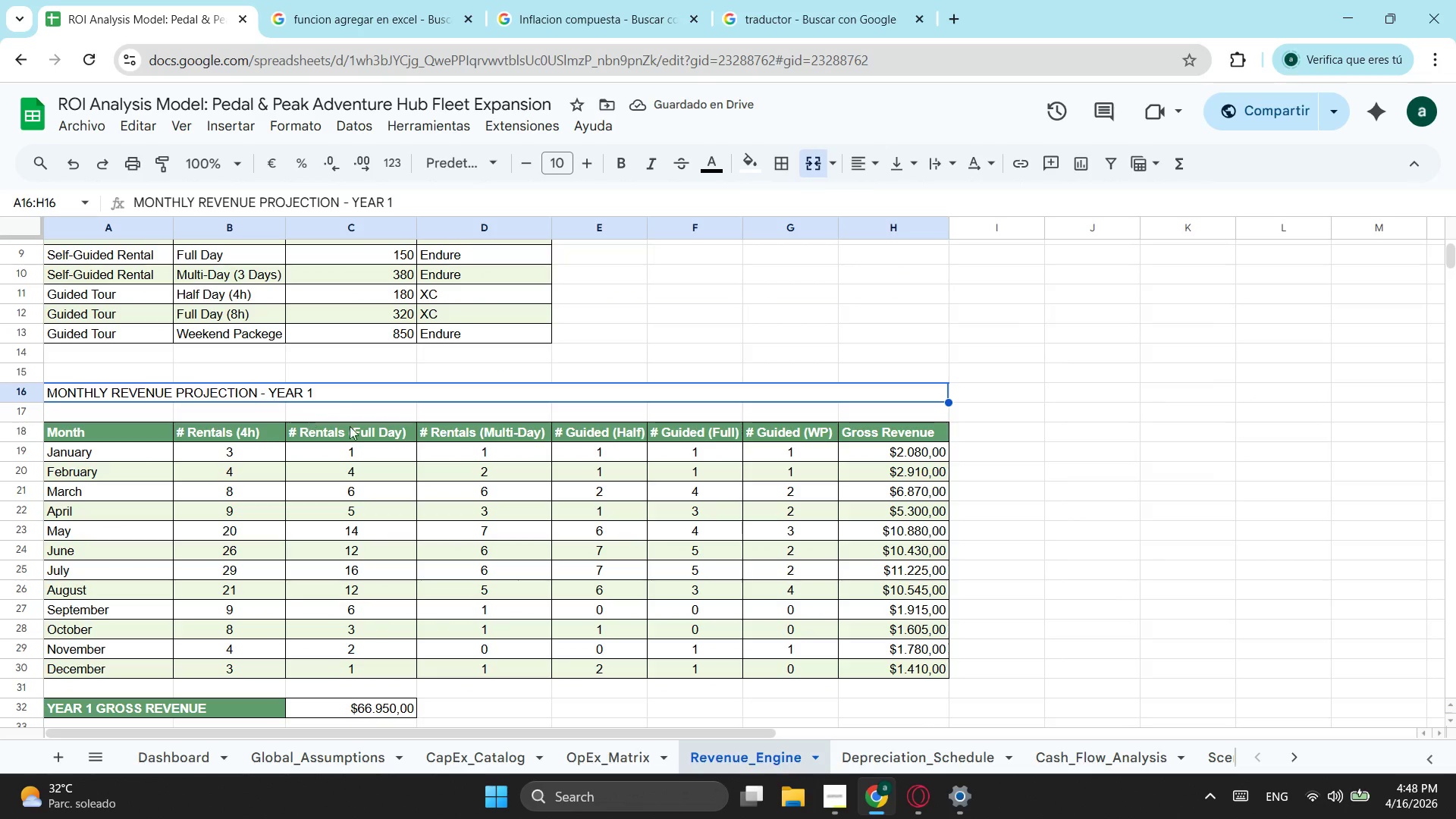 
key(Control+C)
 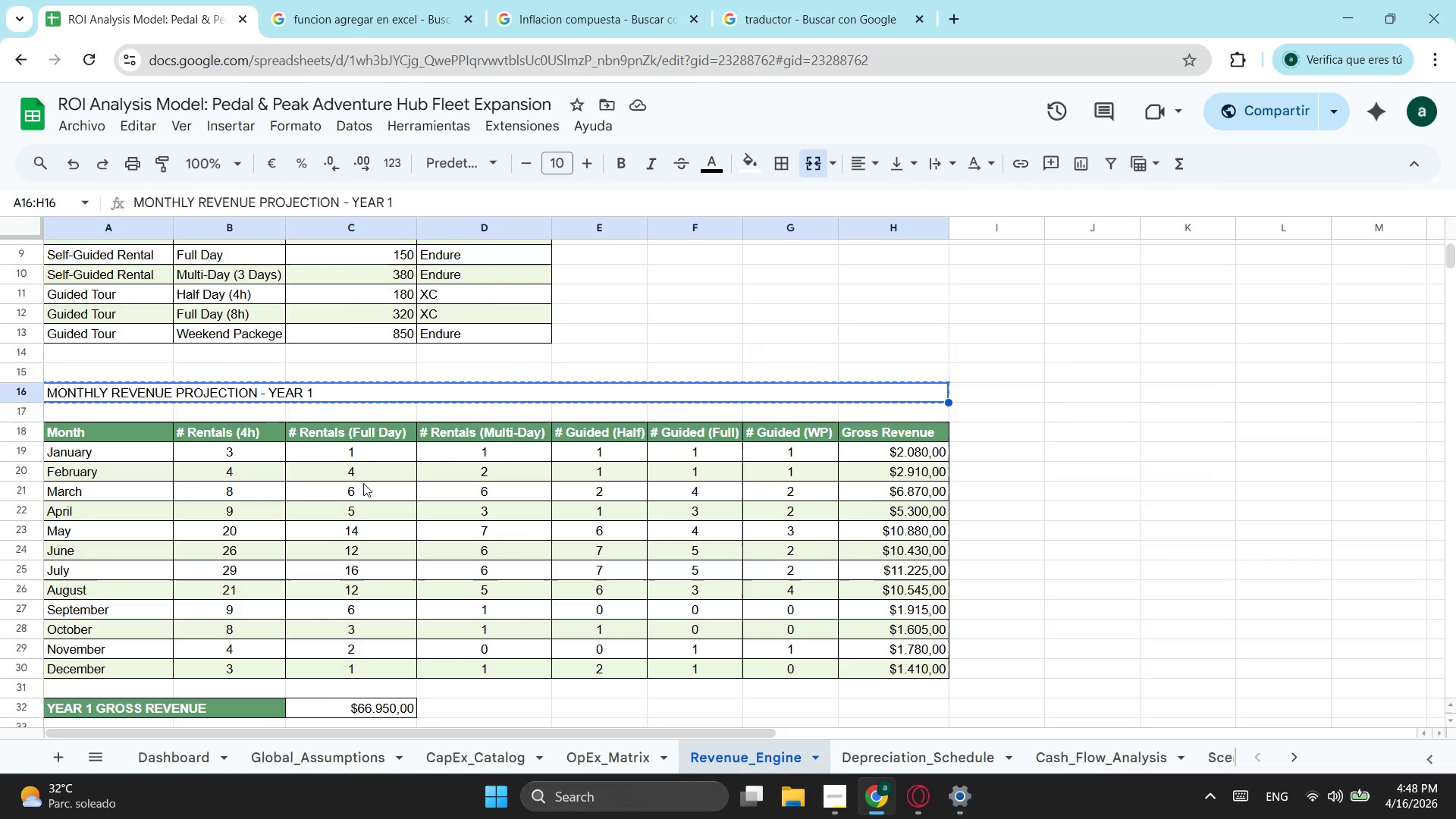 
scroll: coordinate [340, 530], scroll_direction: down, amount: 2.0
 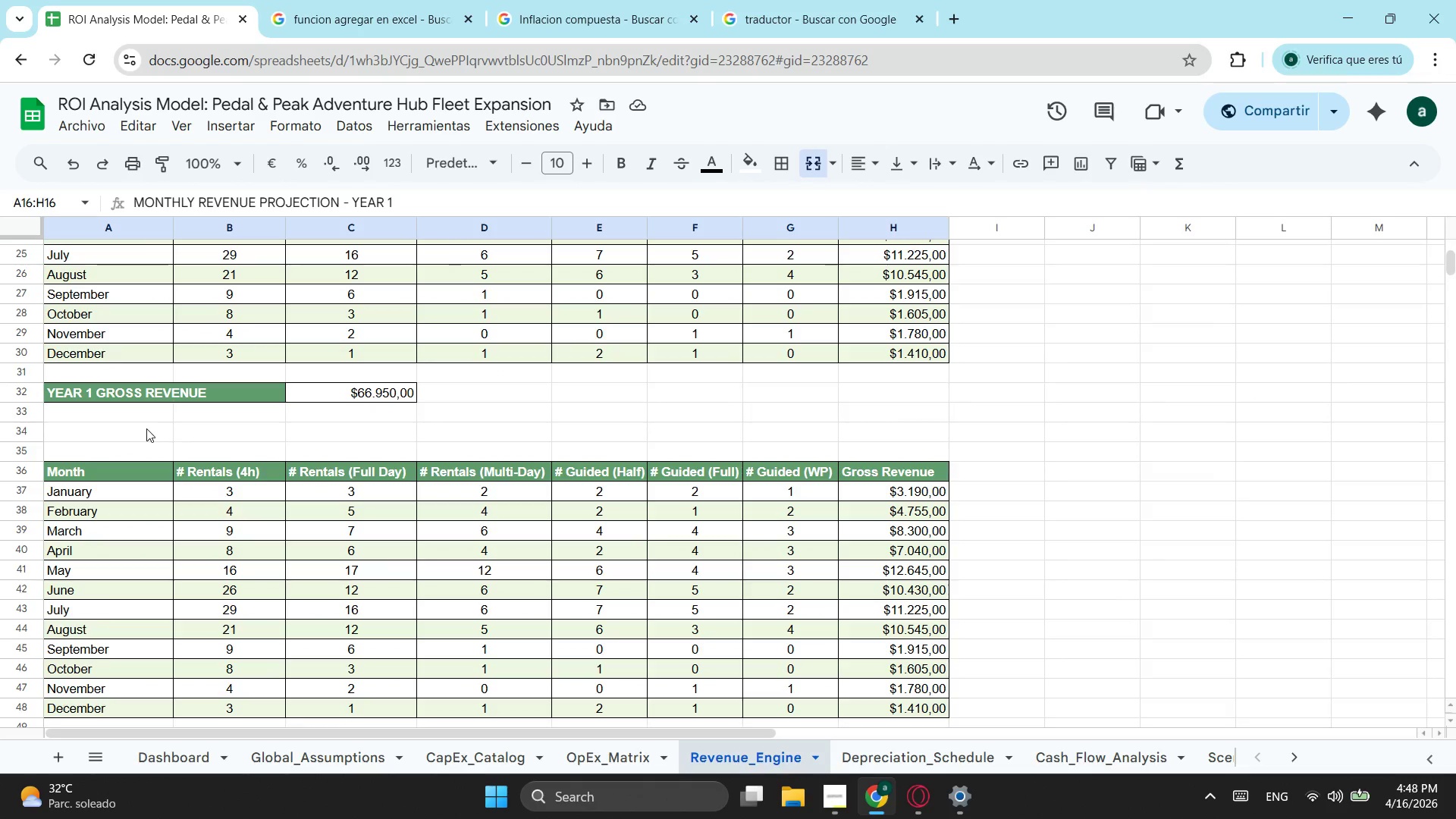 
left_click([146, 428])
 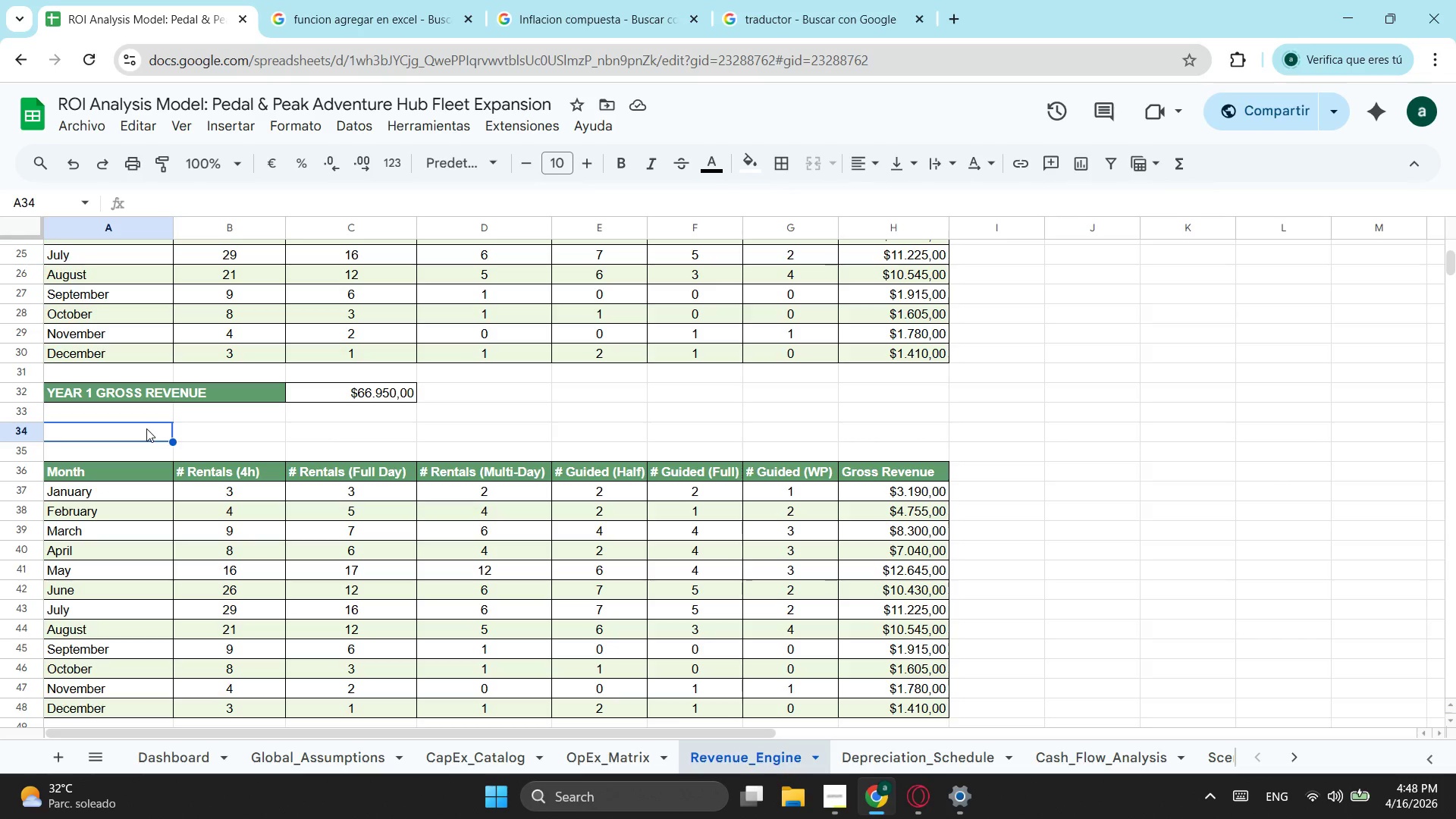 
key(Control+ControlLeft)
 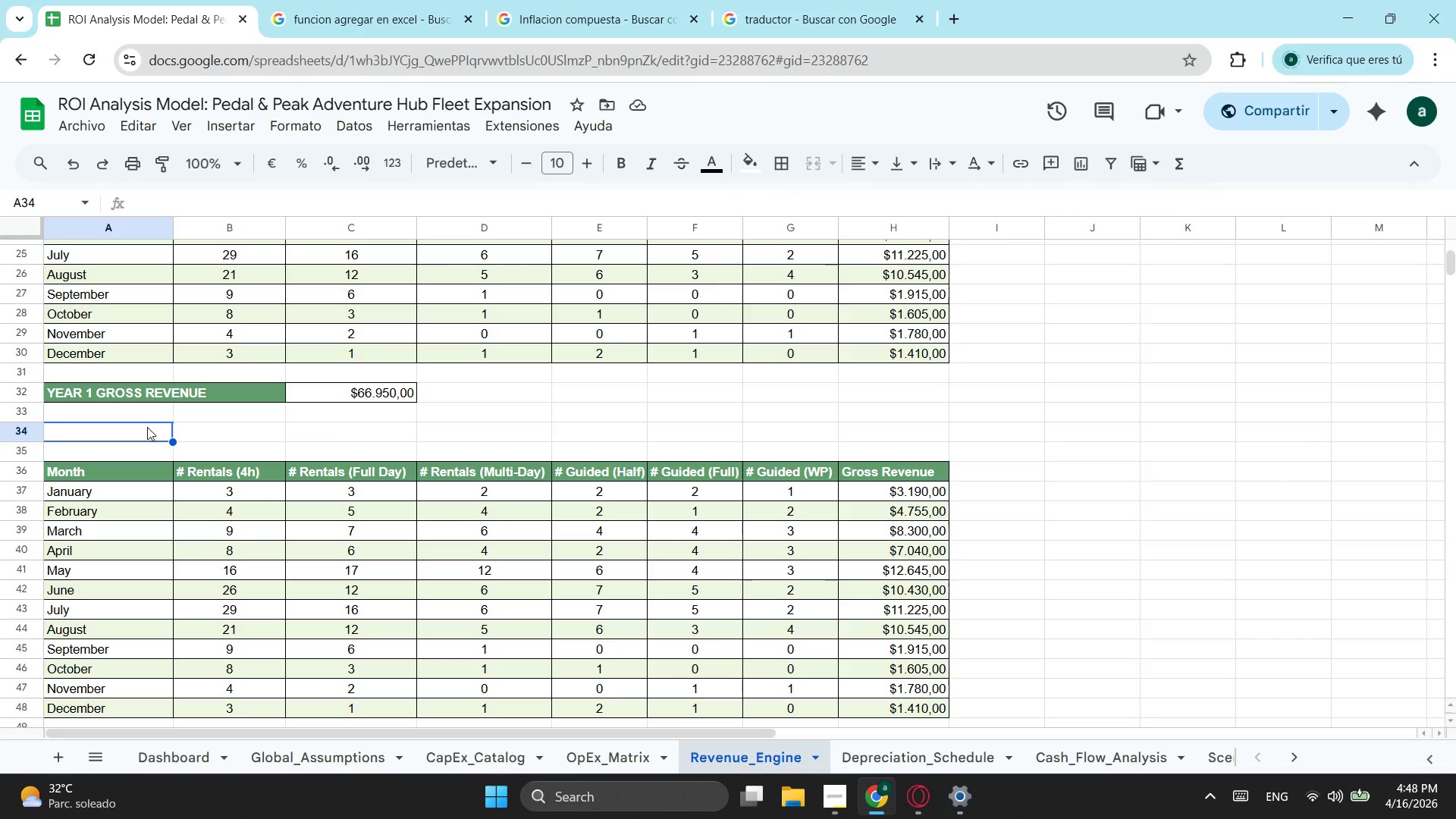 
key(Control+V)
 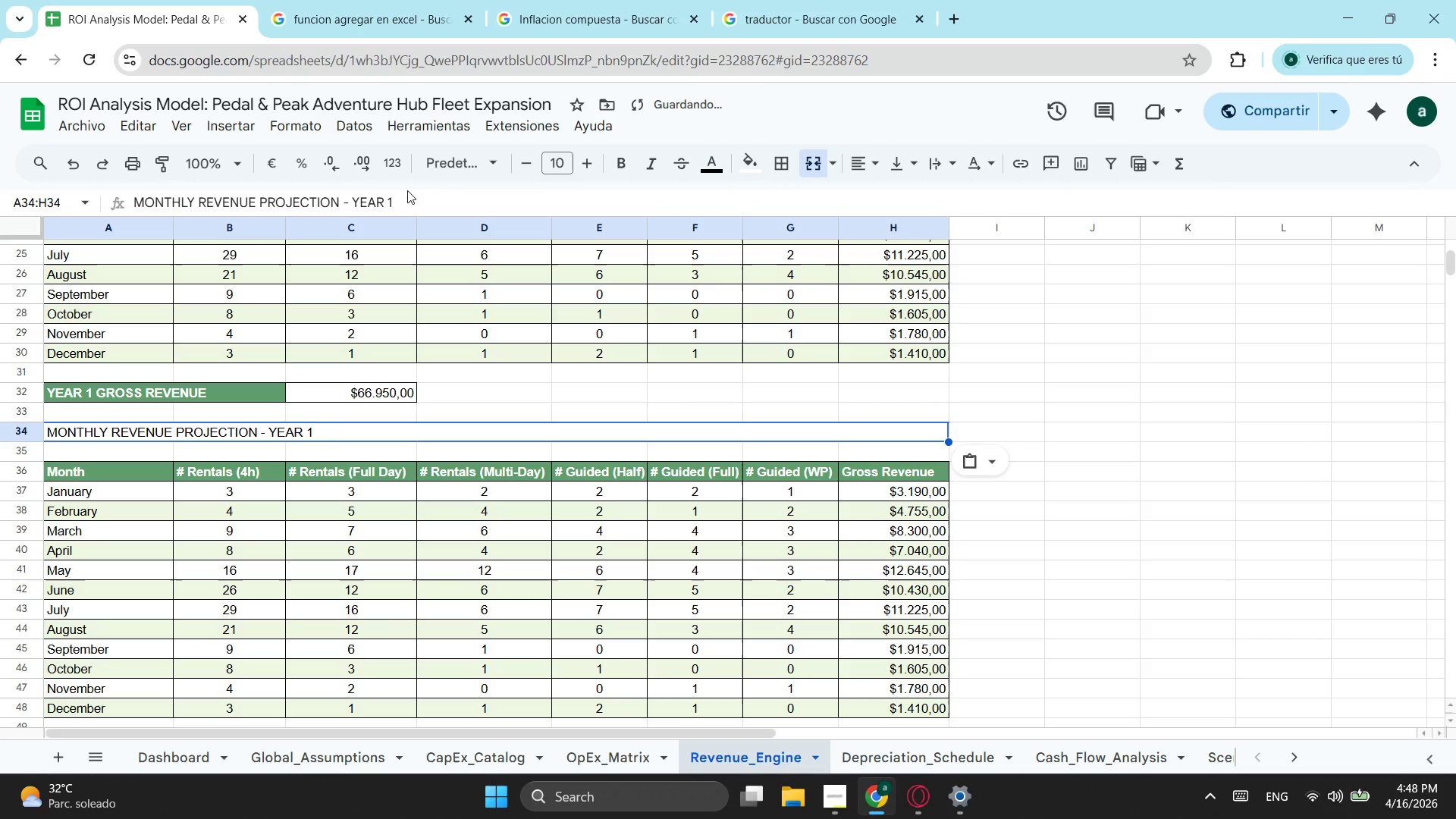 
double_click([407, 196])
 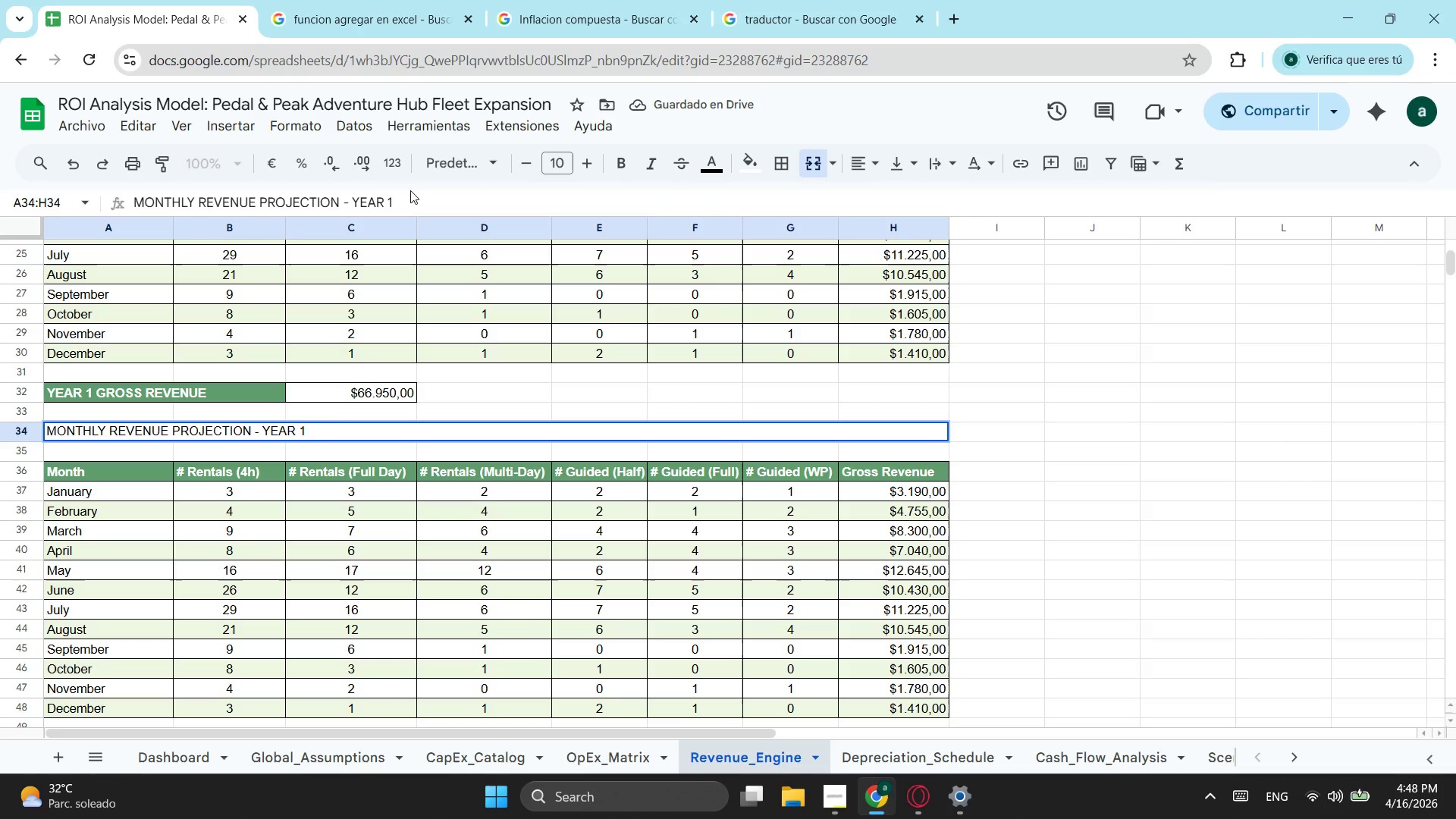 
key(Backspace)
 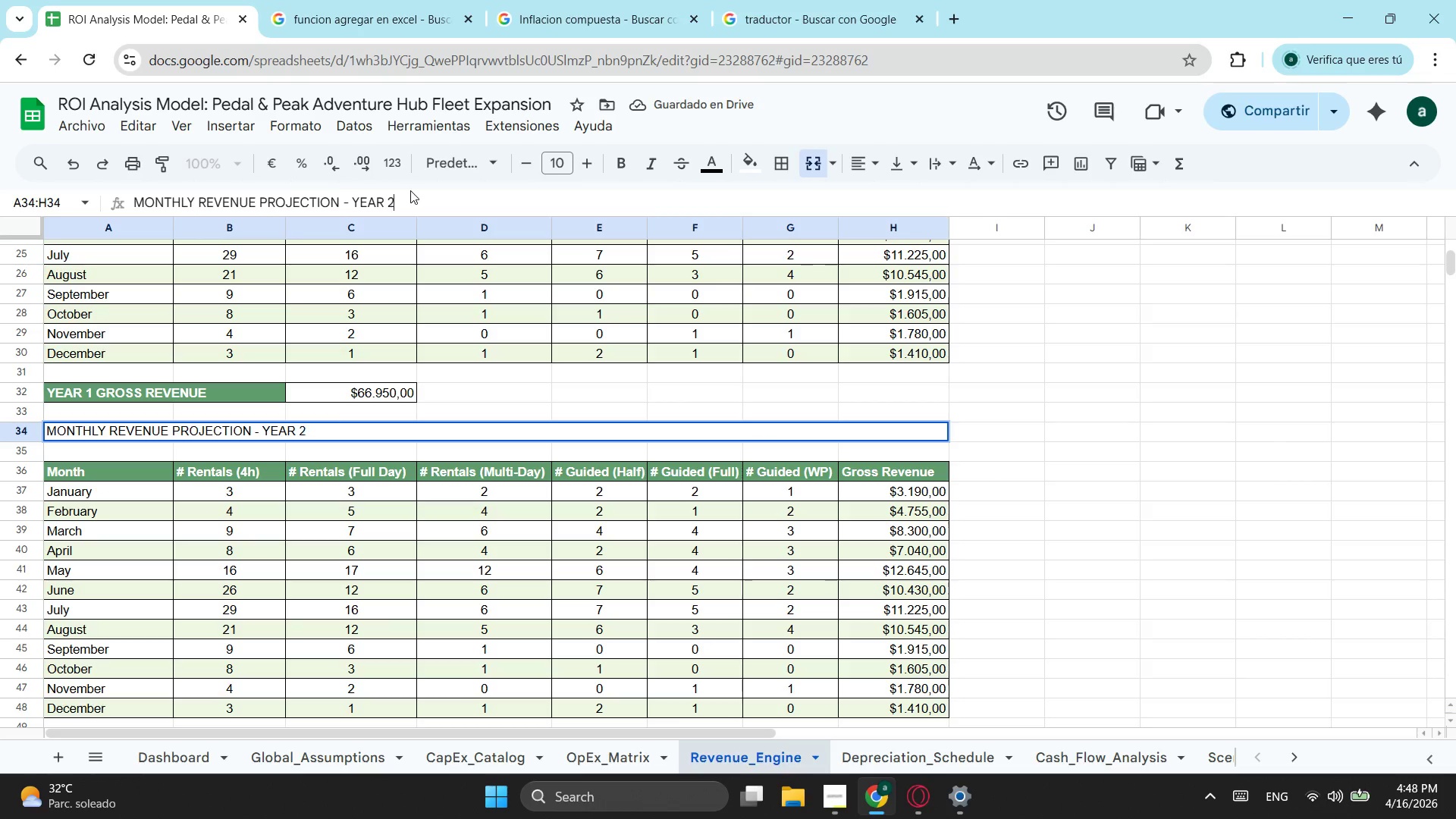 
key(2)
 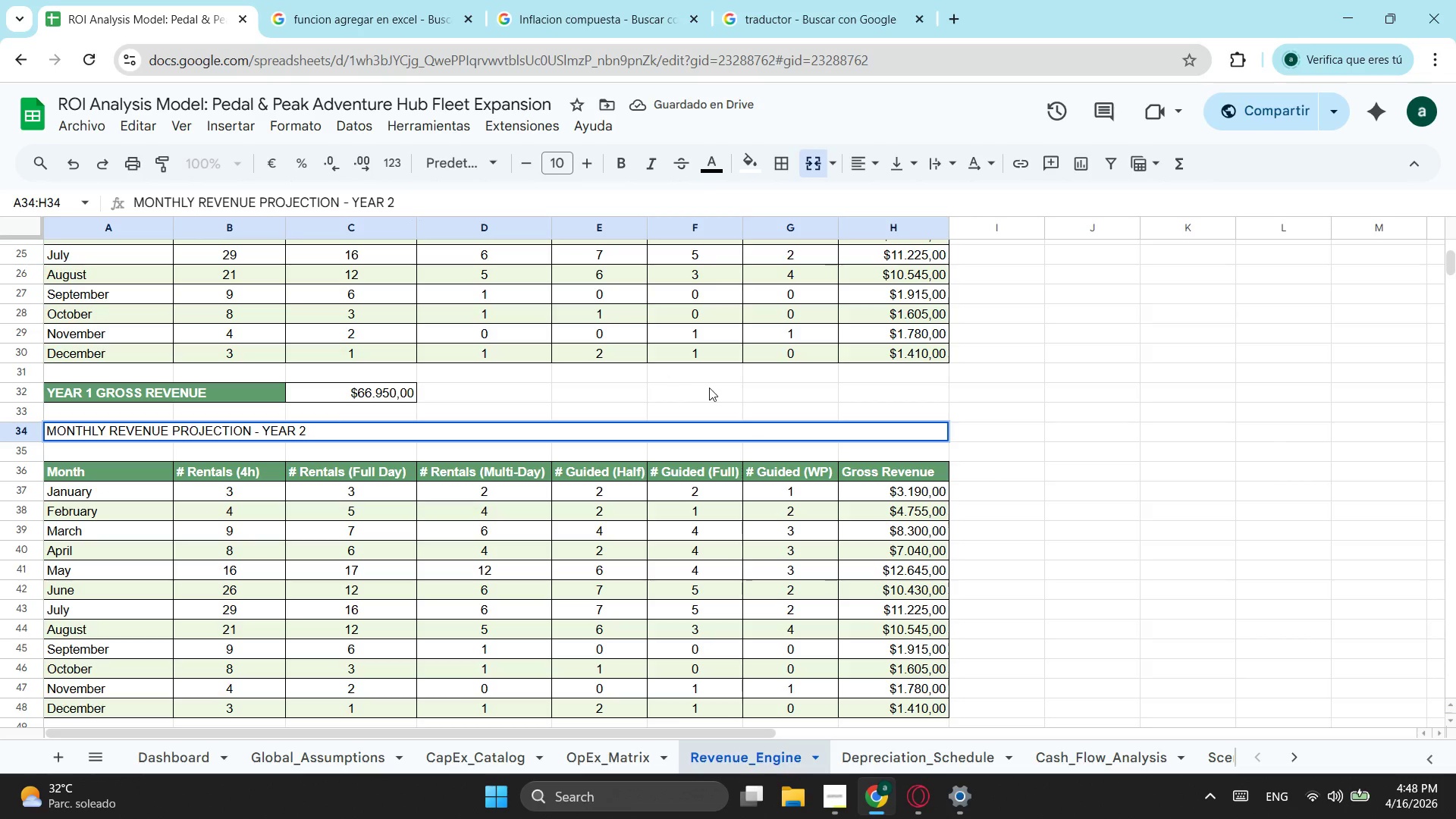 
left_click([736, 446])
 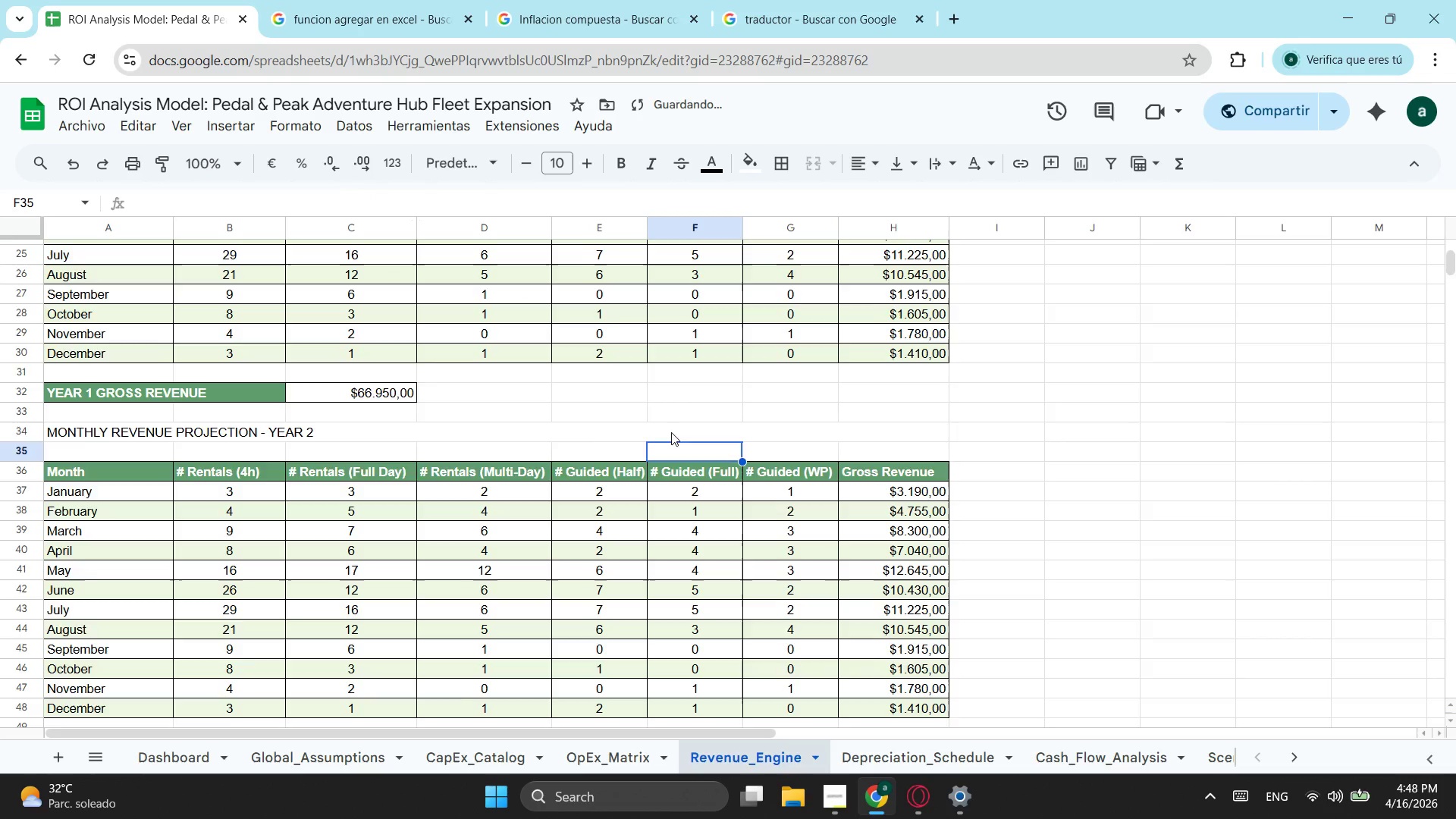 
scroll: coordinate [595, 436], scroll_direction: down, amount: 3.0
 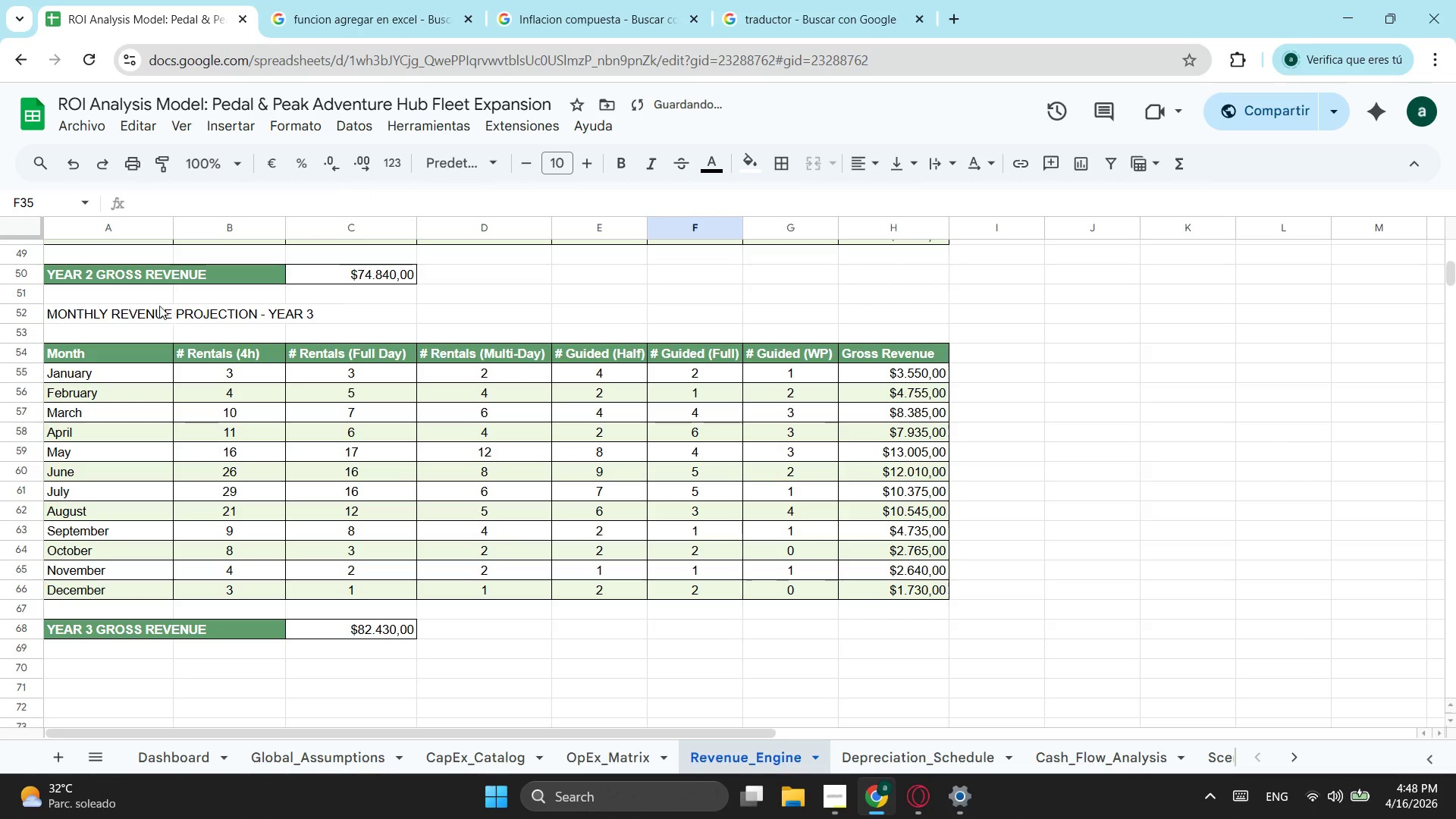 
left_click_drag(start_coordinate=[117, 311], to_coordinate=[886, 307])
 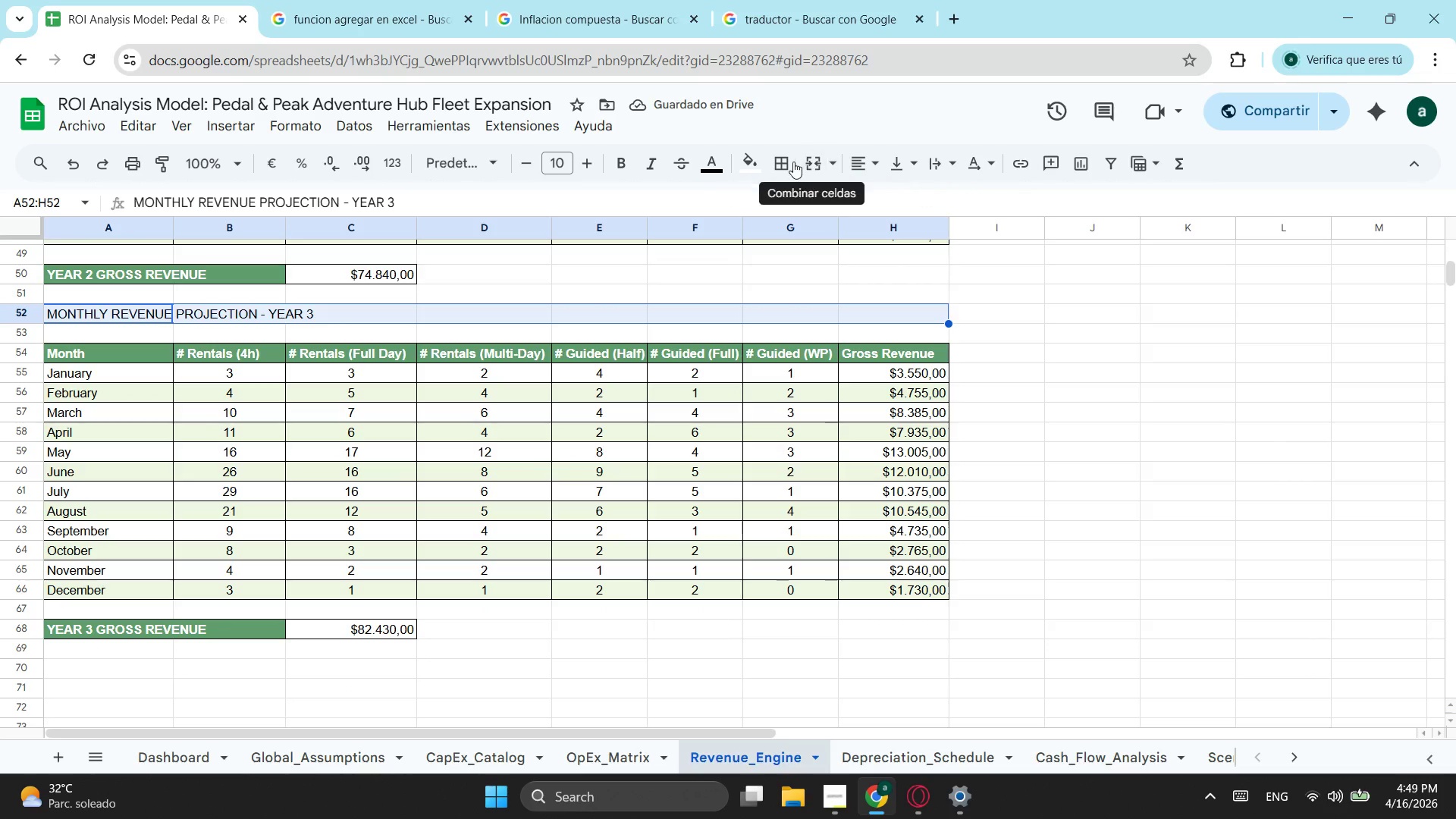 
left_click([810, 163])
 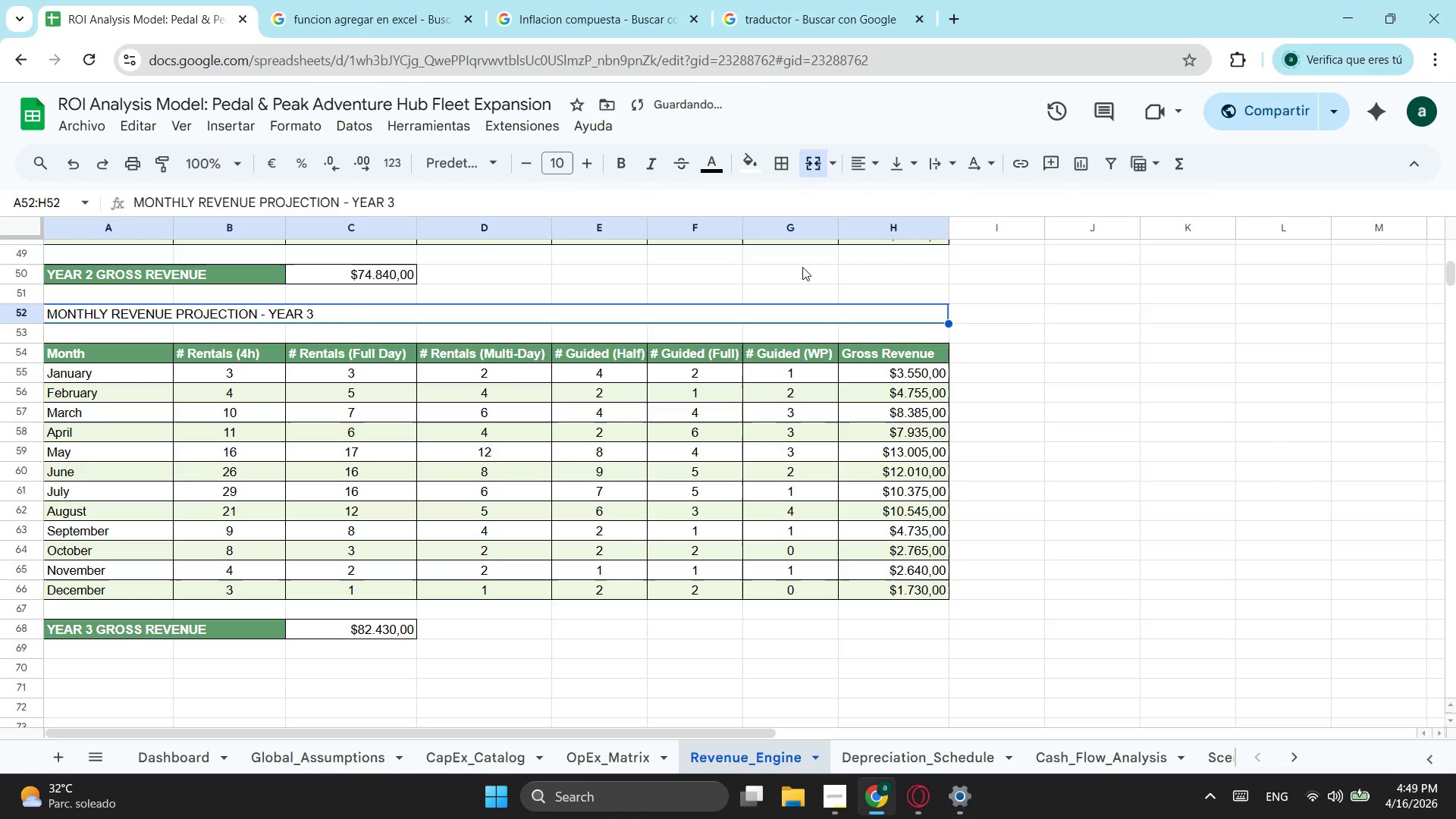 
left_click([789, 282])
 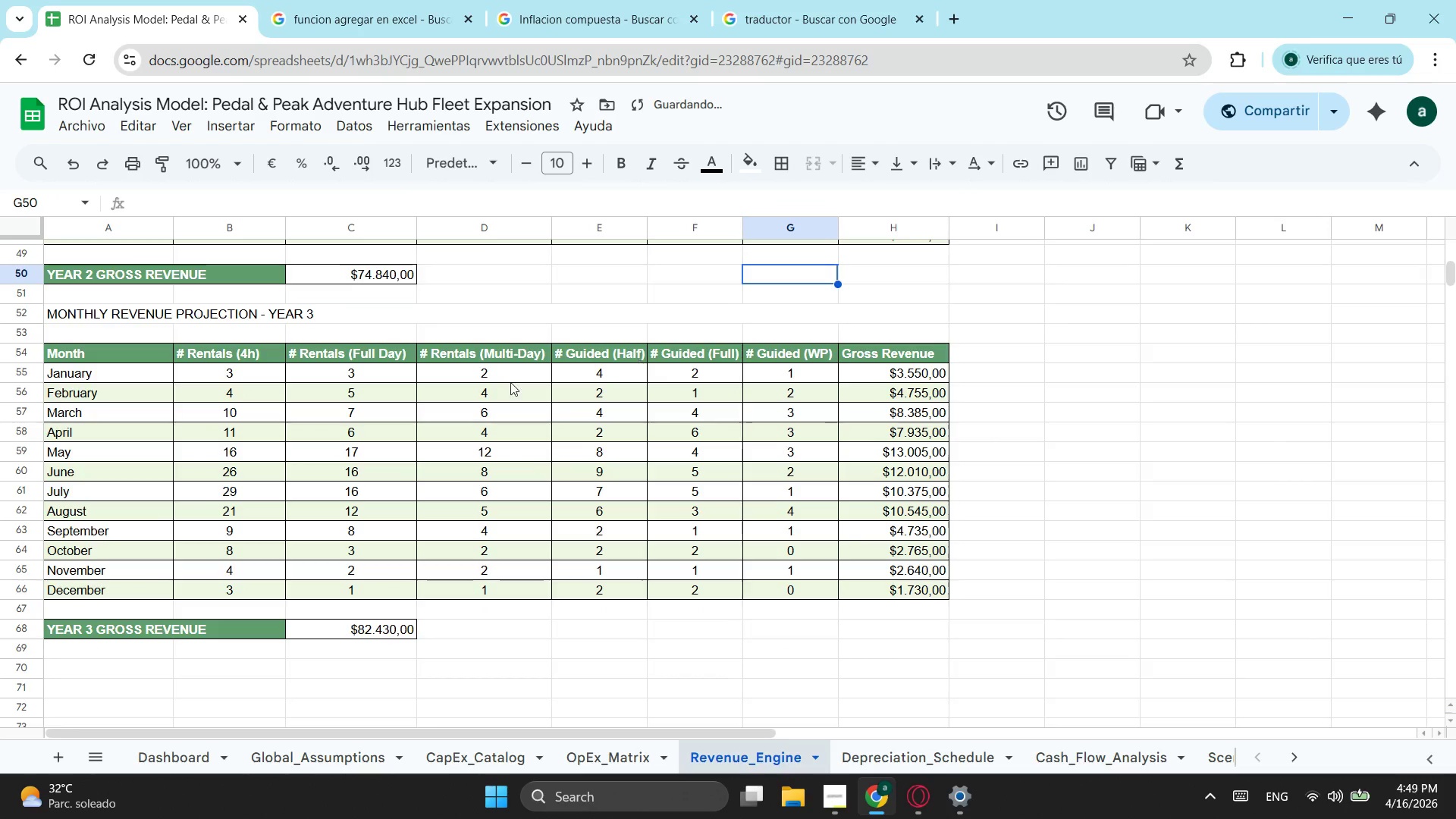 
scroll: coordinate [475, 382], scroll_direction: up, amount: 2.0
 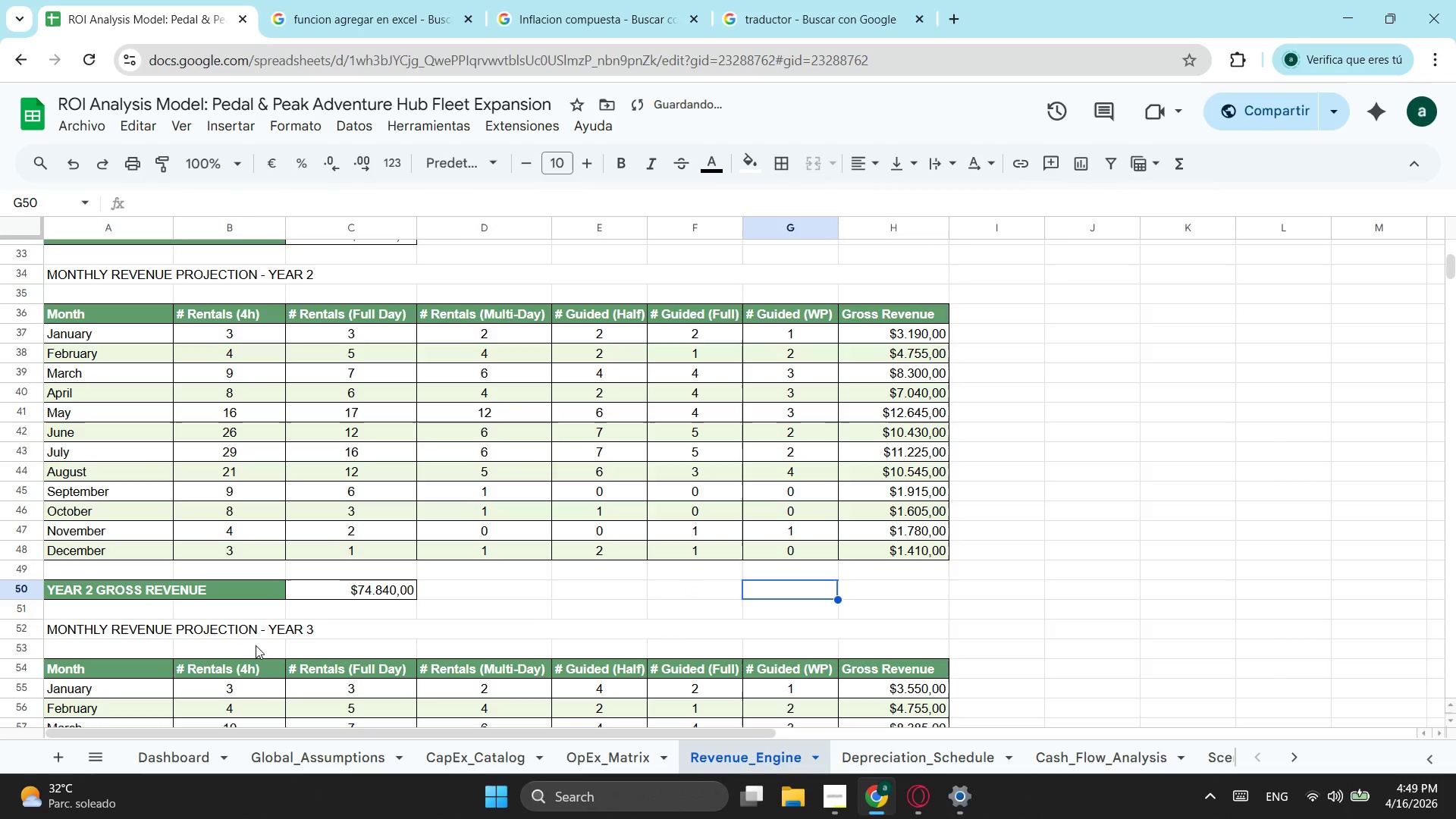 
left_click_drag(start_coordinate=[260, 627], to_coordinate=[259, 636])
 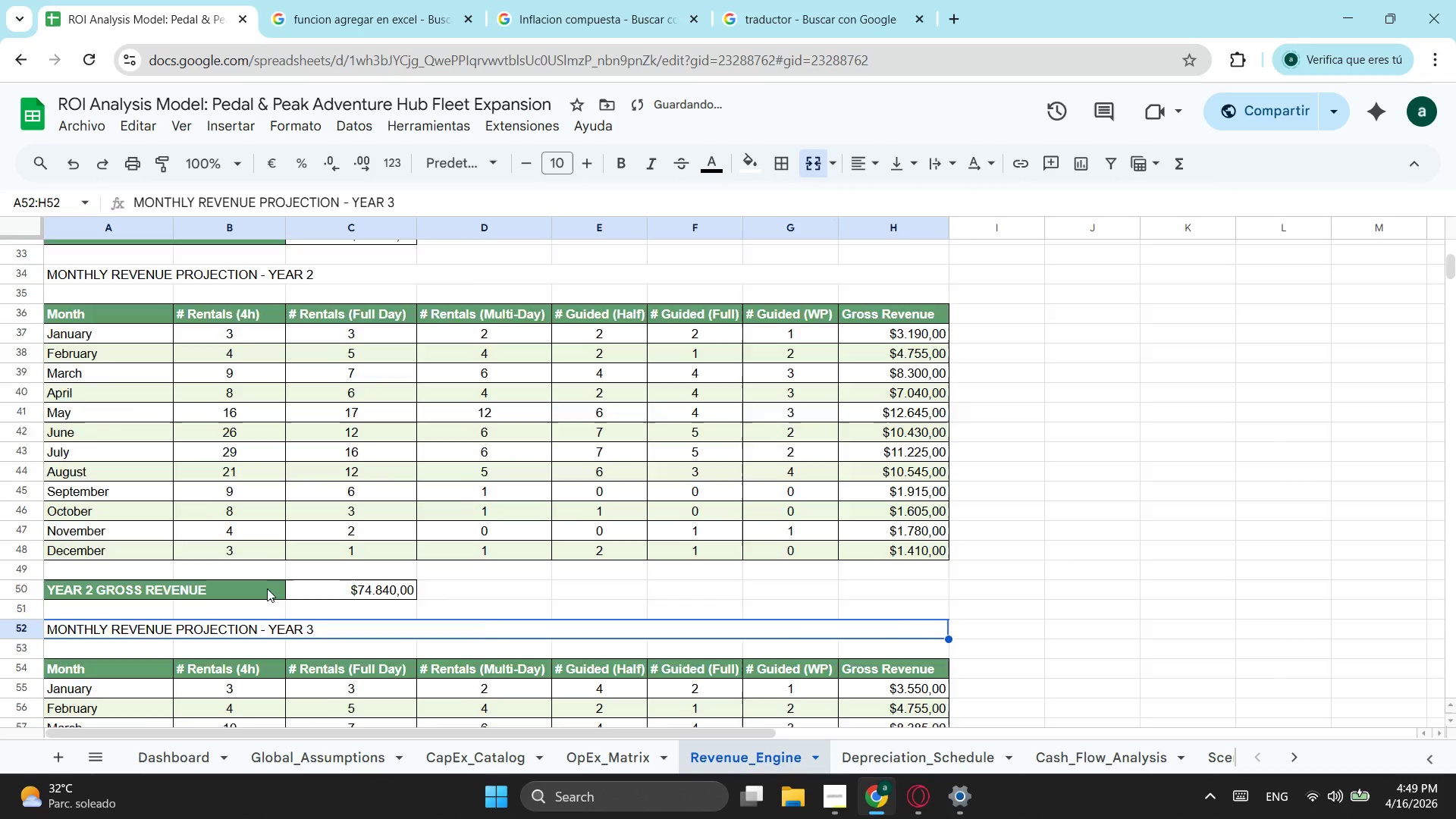 
scroll: coordinate [293, 565], scroll_direction: up, amount: 2.0
 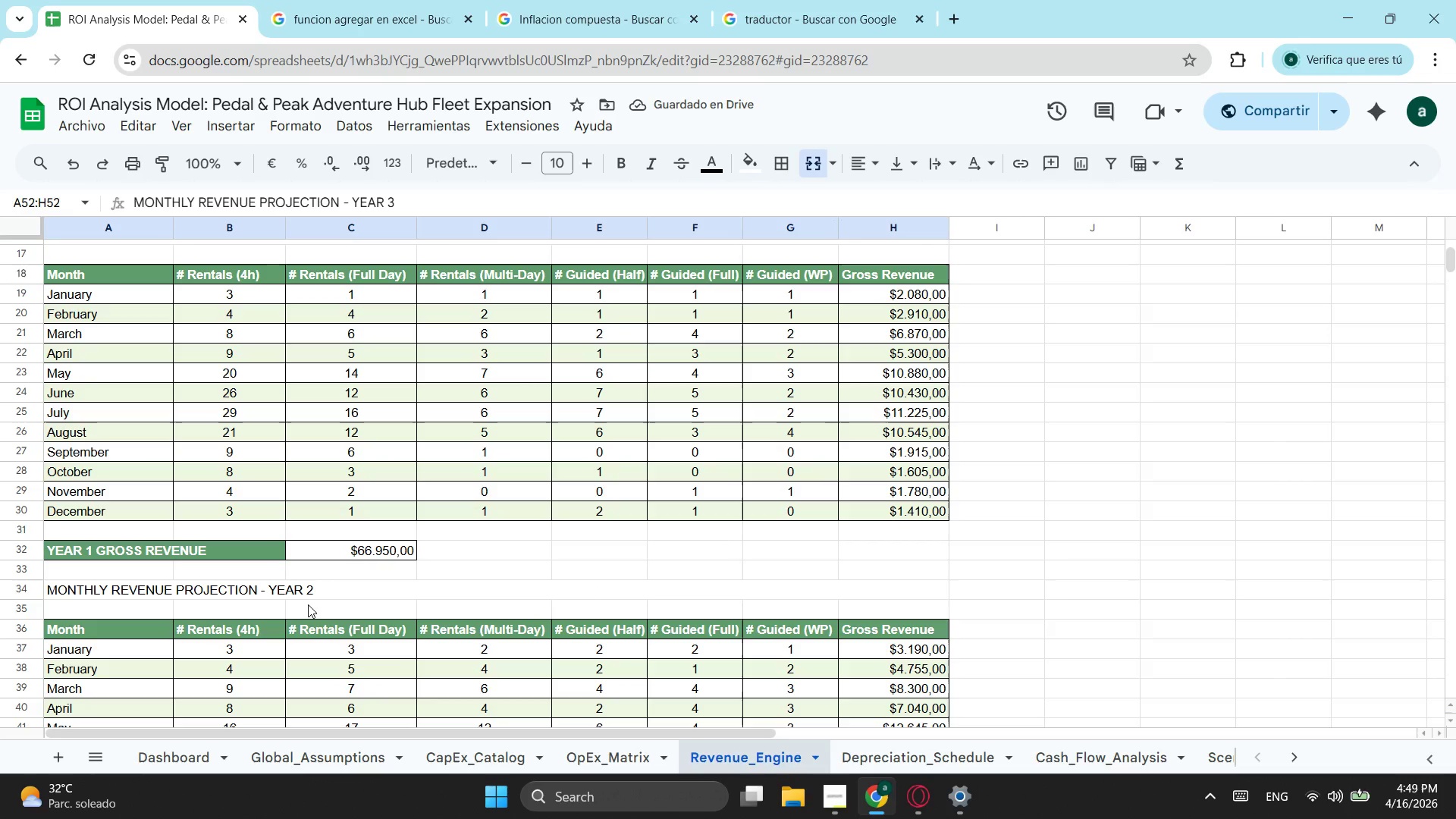 
hold_key(key=ShiftLeft, duration=0.45)
 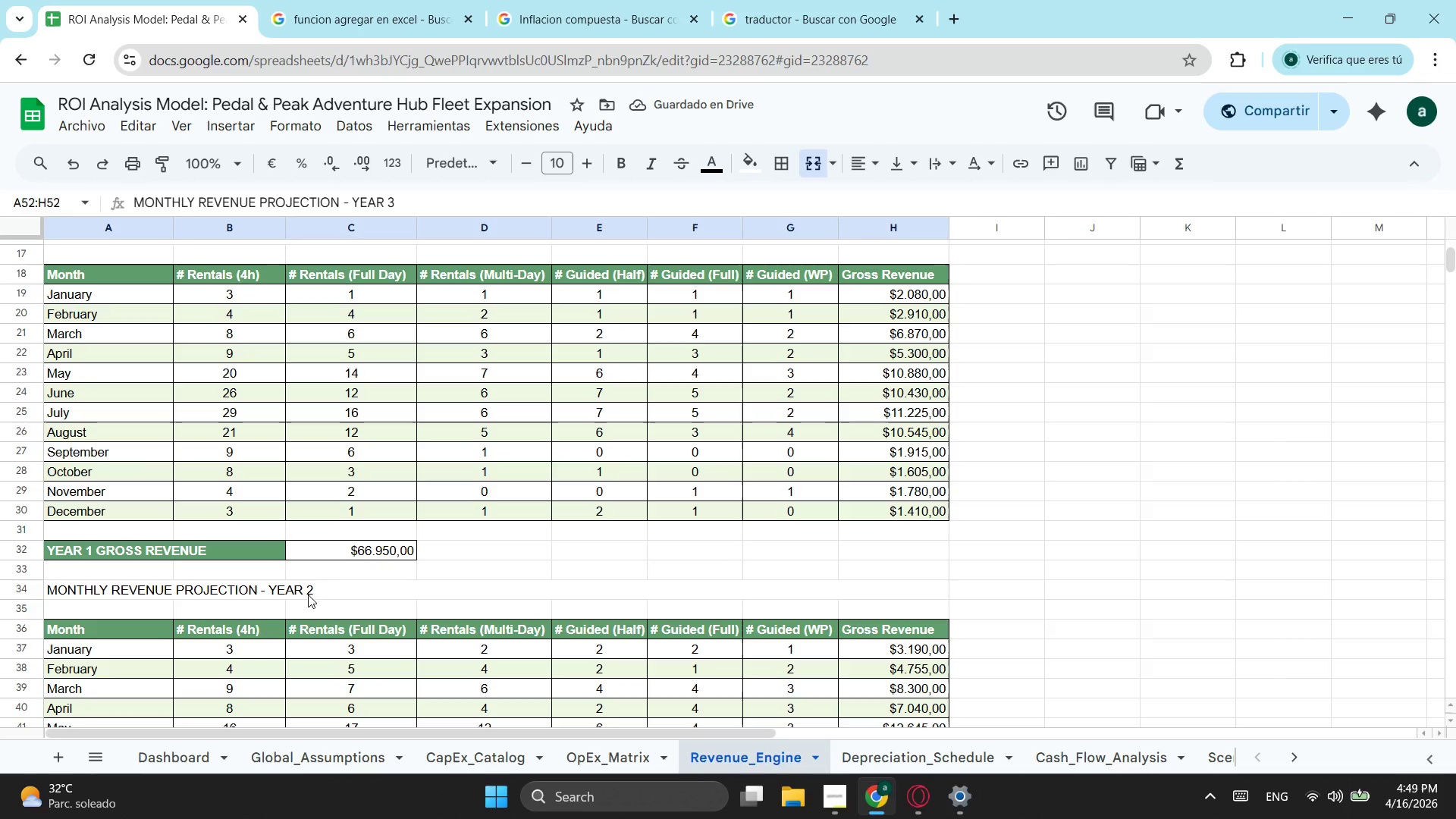 
hold_key(key=ControlLeft, duration=0.41)
left_click([308, 595])
 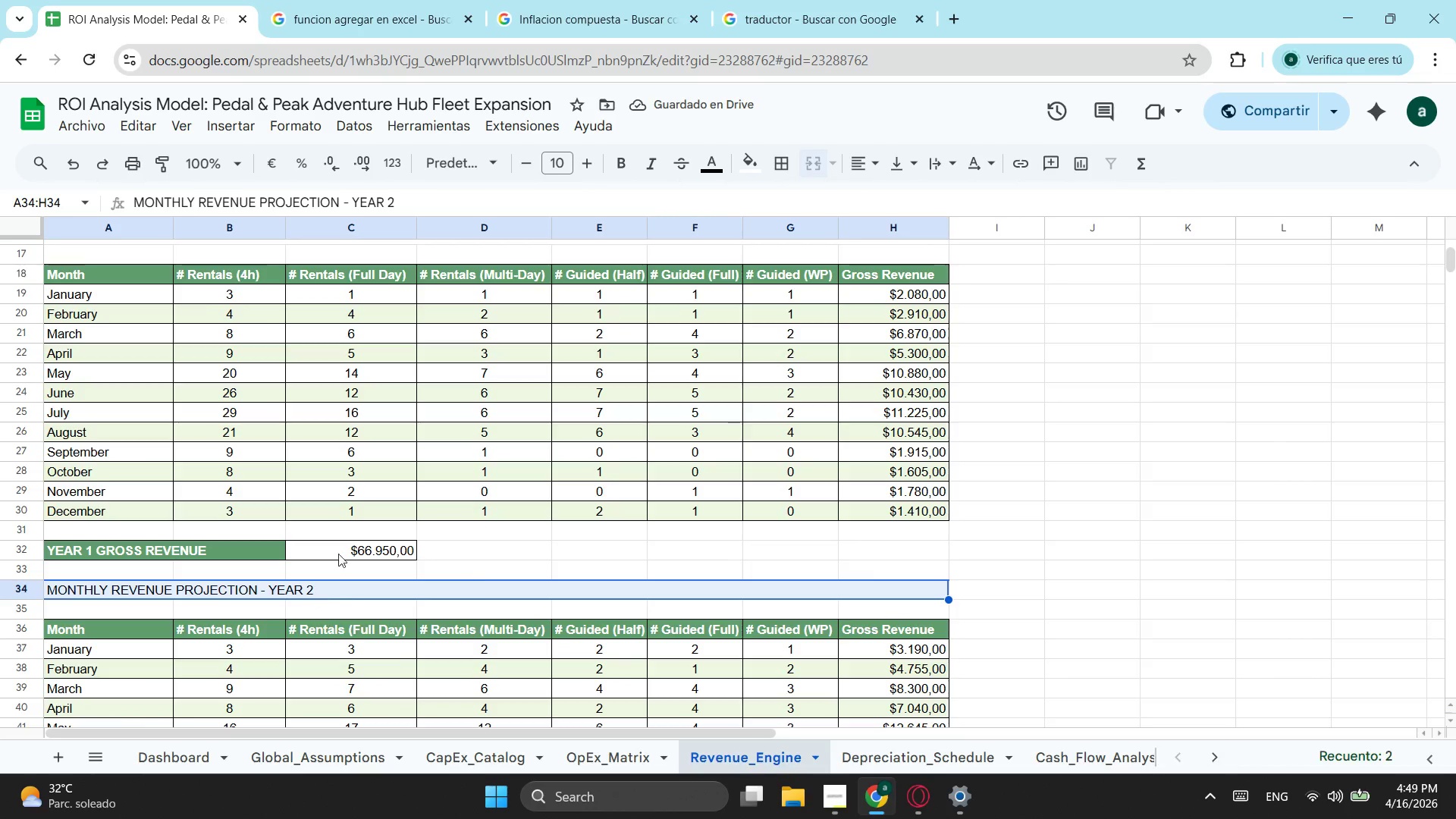 
hold_key(key=ControlLeft, duration=0.61)
 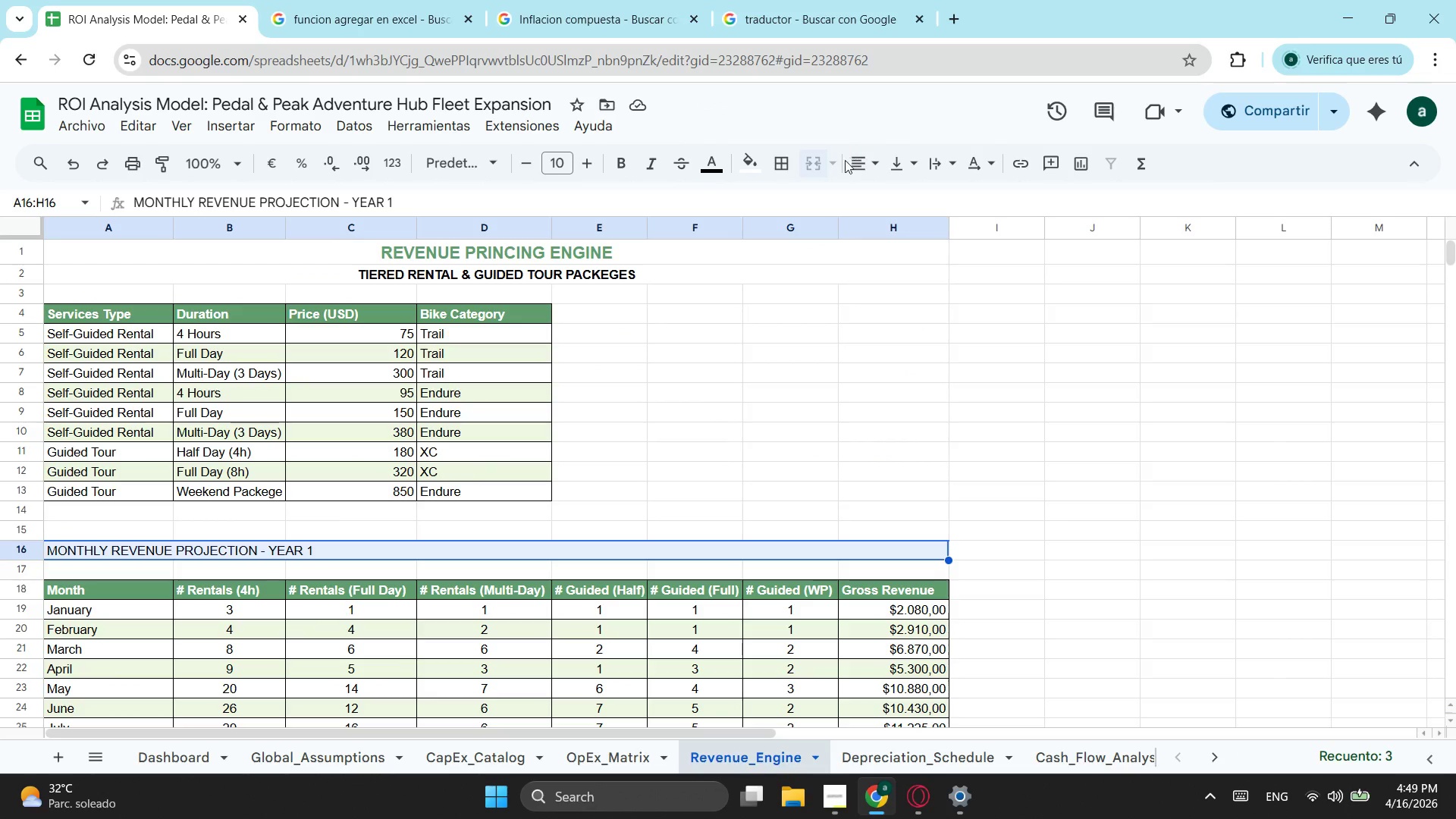 
scroll: coordinate [410, 502], scroll_direction: up, amount: 3.0
 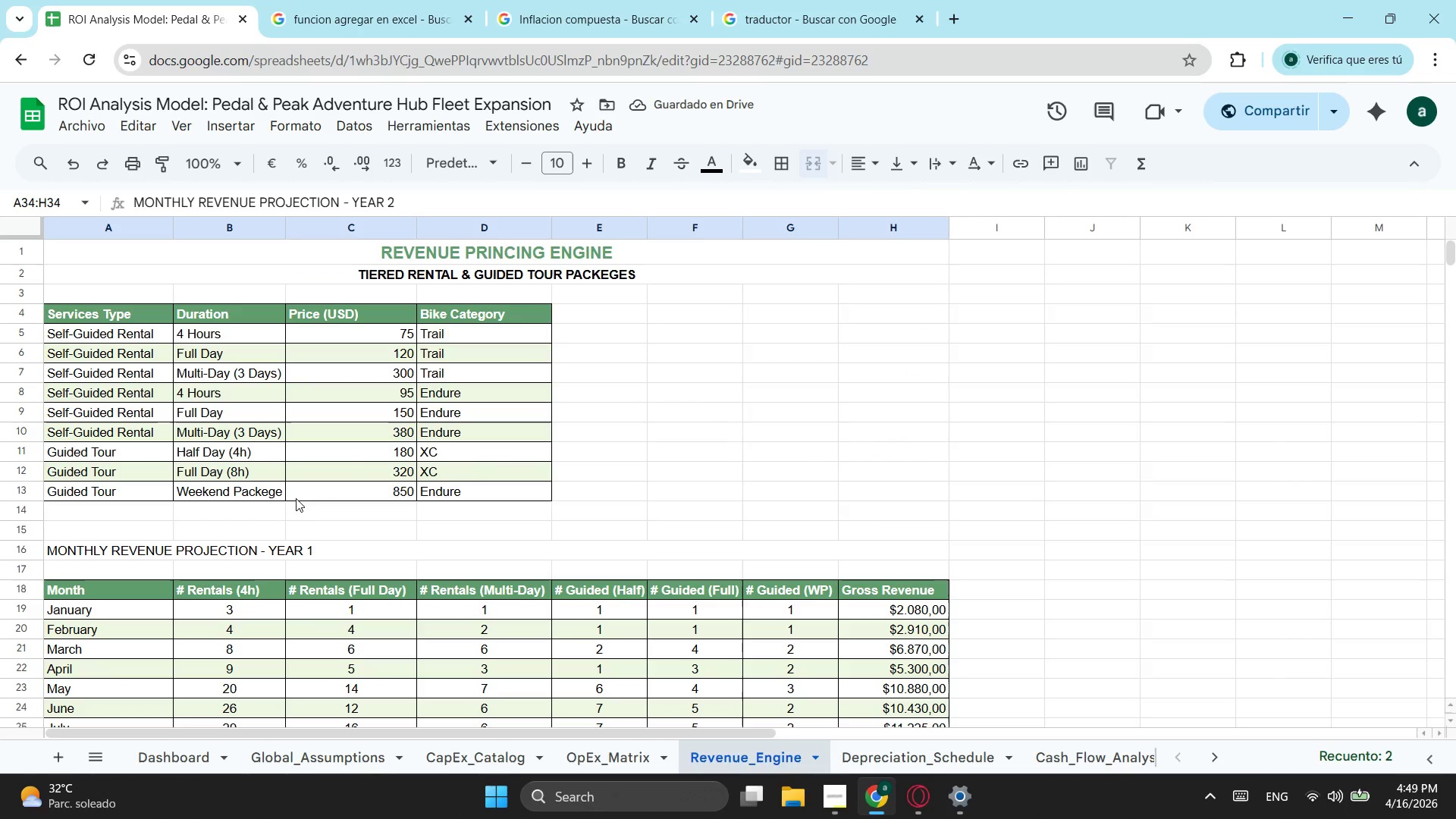 
left_click([293, 548])
 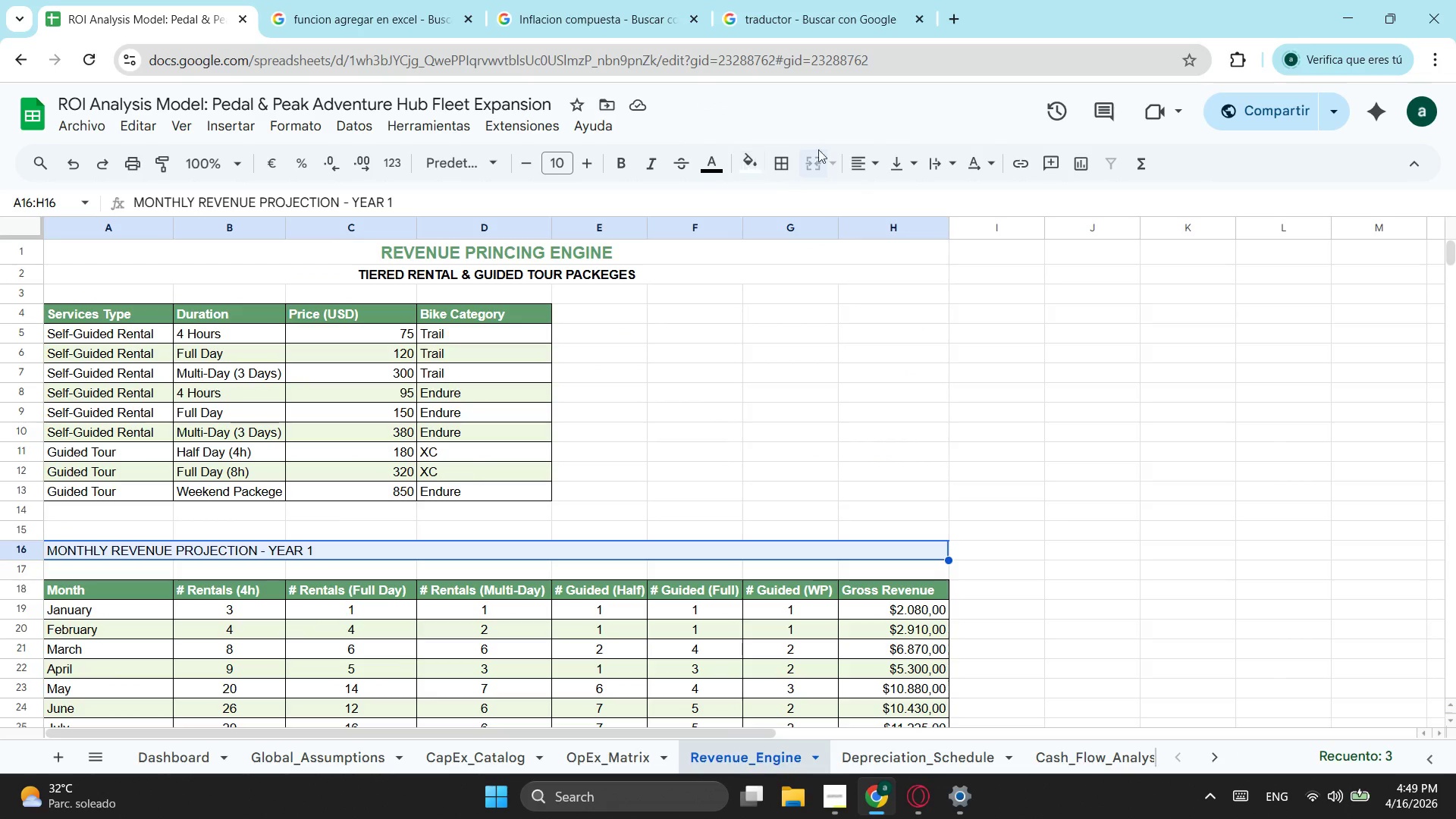 
left_click([873, 156])
 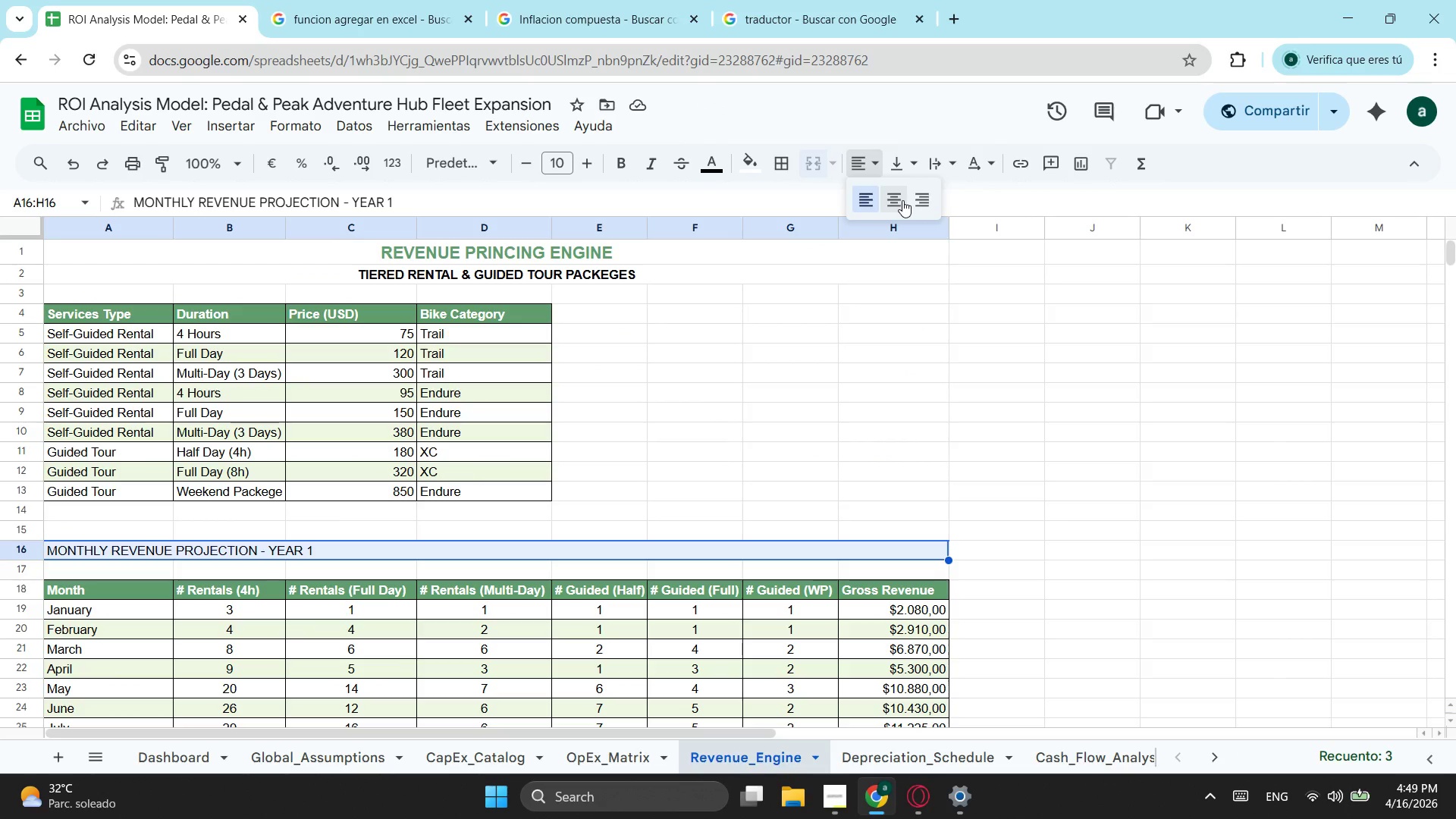 
left_click([902, 200])
 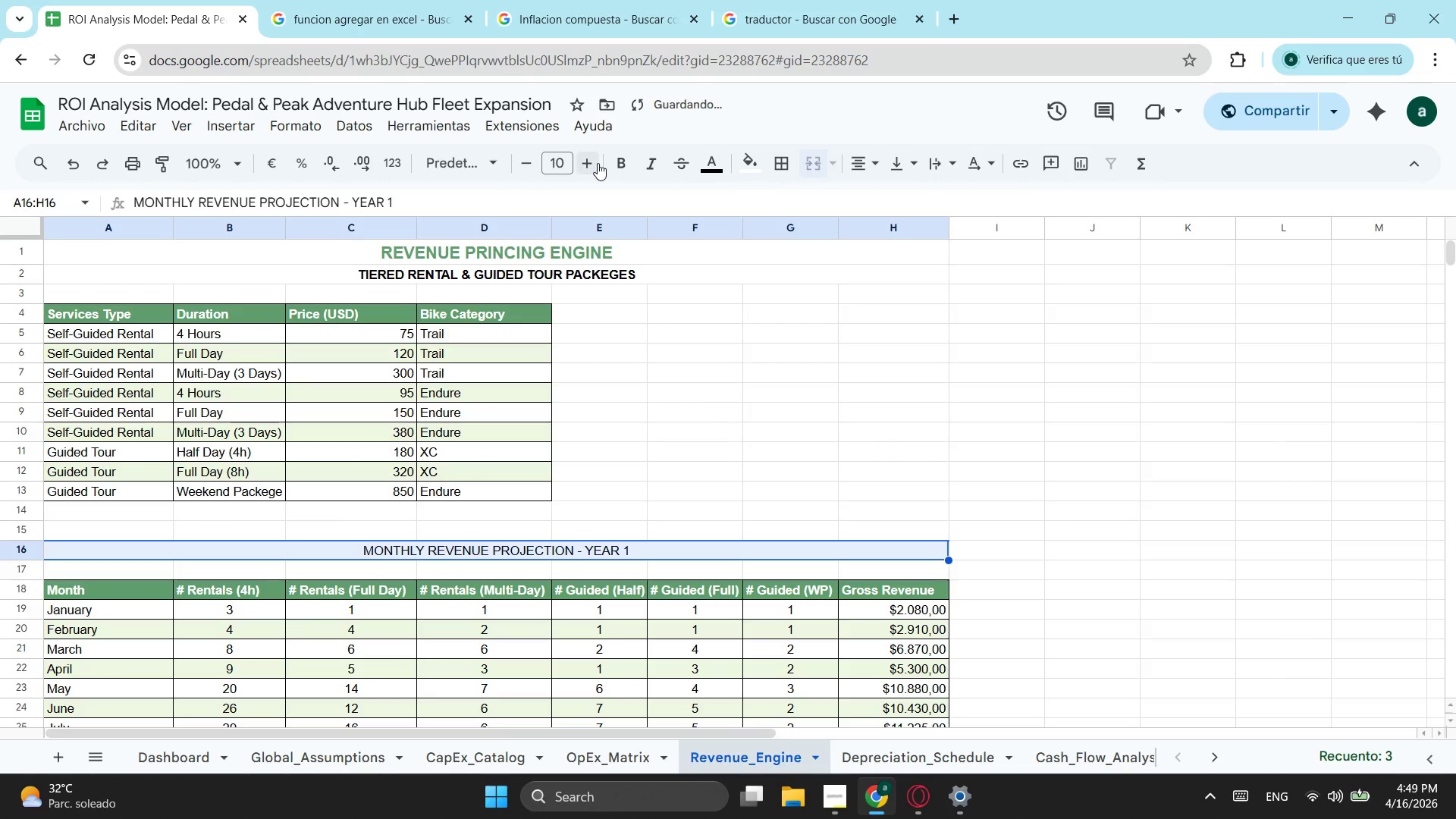 
double_click([618, 168])
 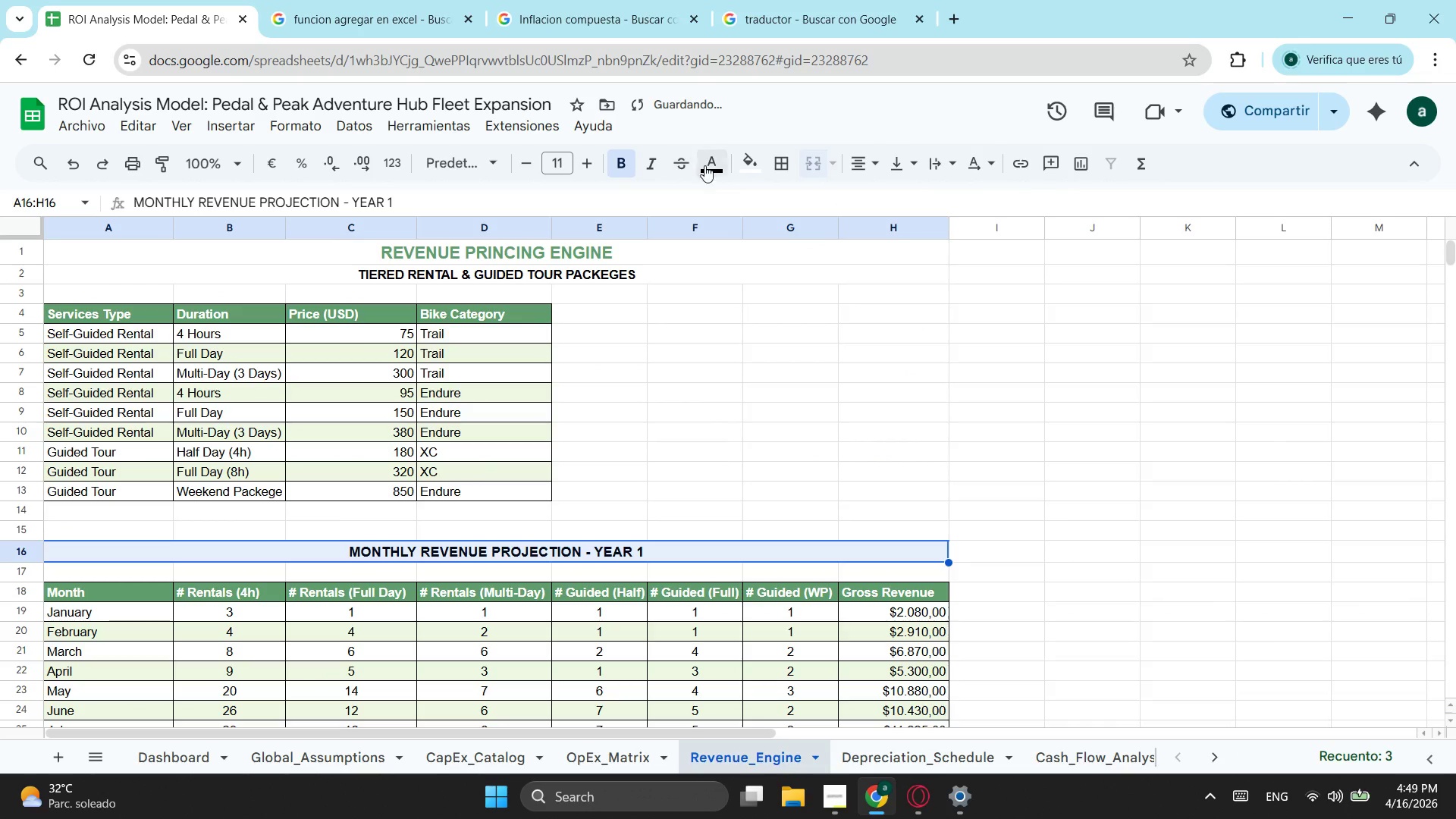 
left_click([716, 162])
 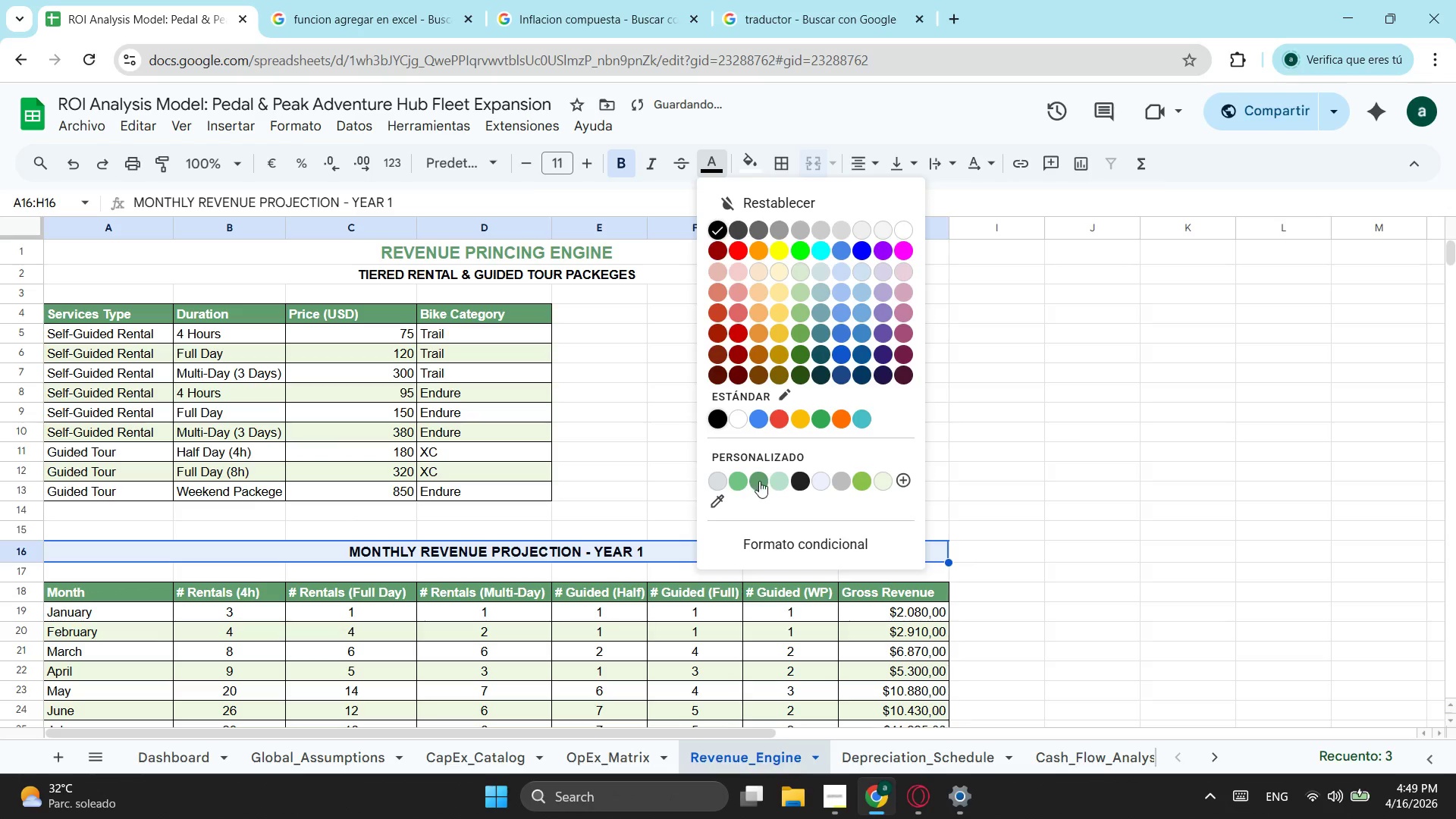 
left_click([759, 481])
 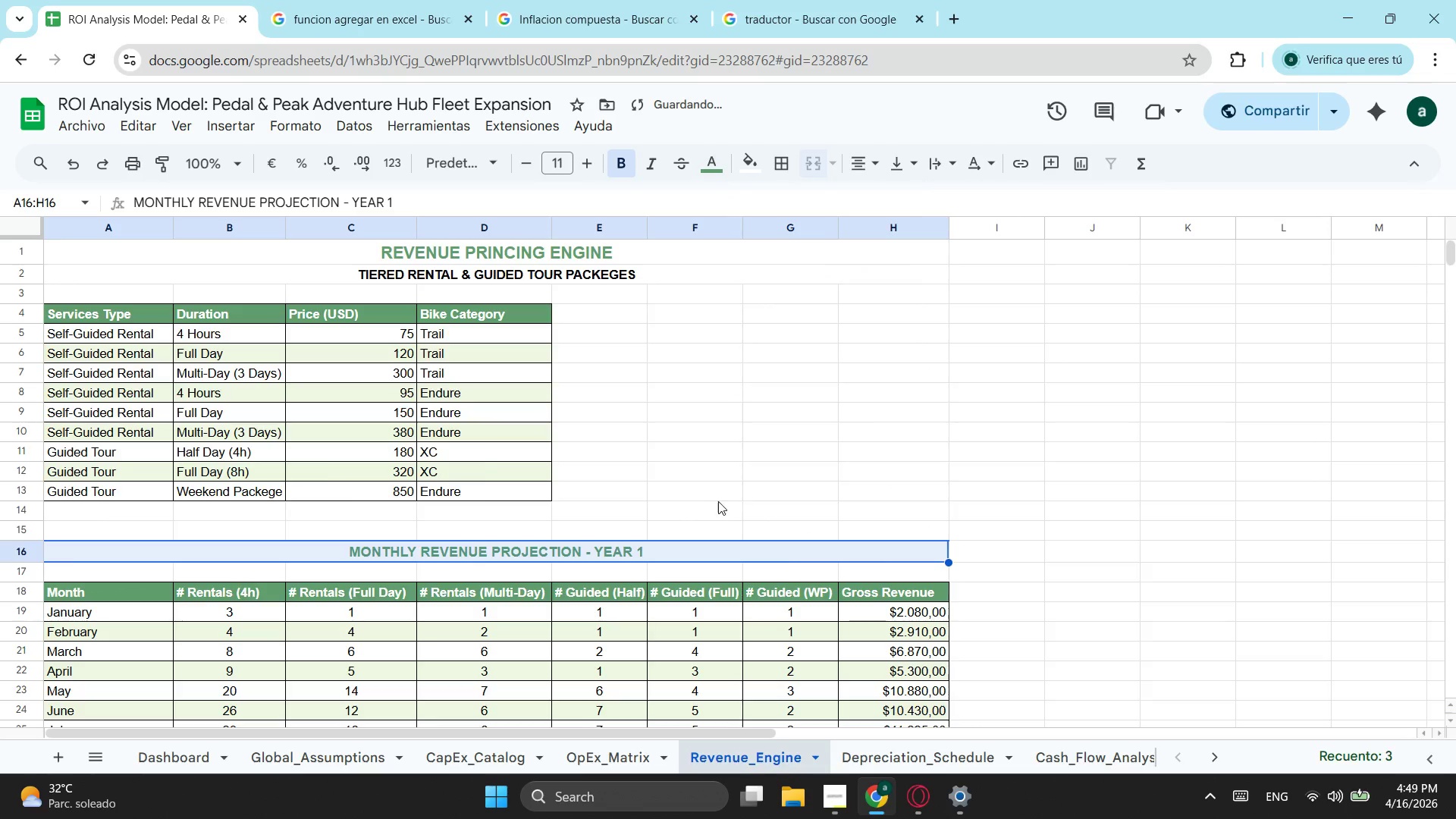 
scroll: coordinate [702, 507], scroll_direction: down, amount: 2.0
 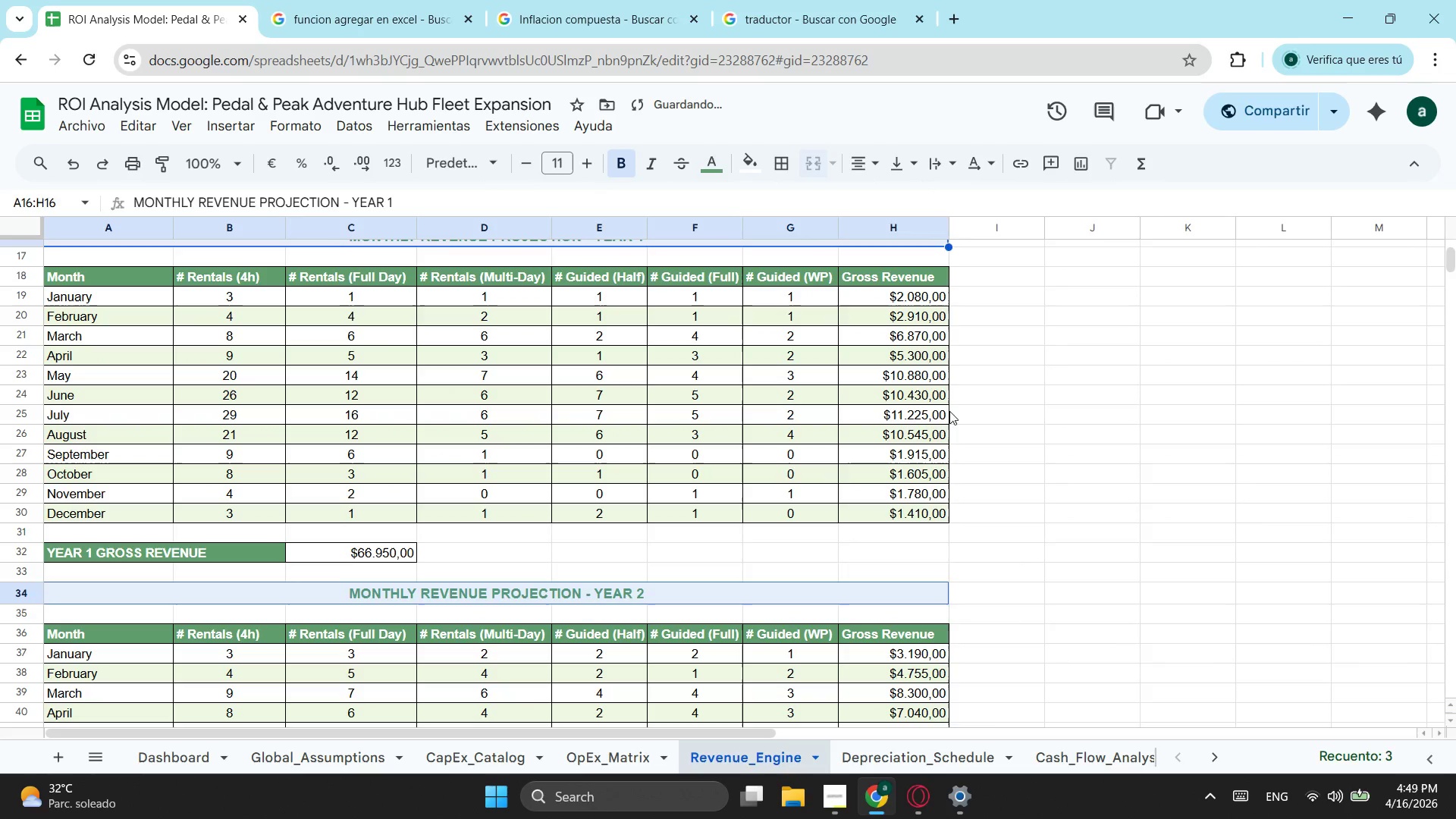 
left_click([1068, 395])
 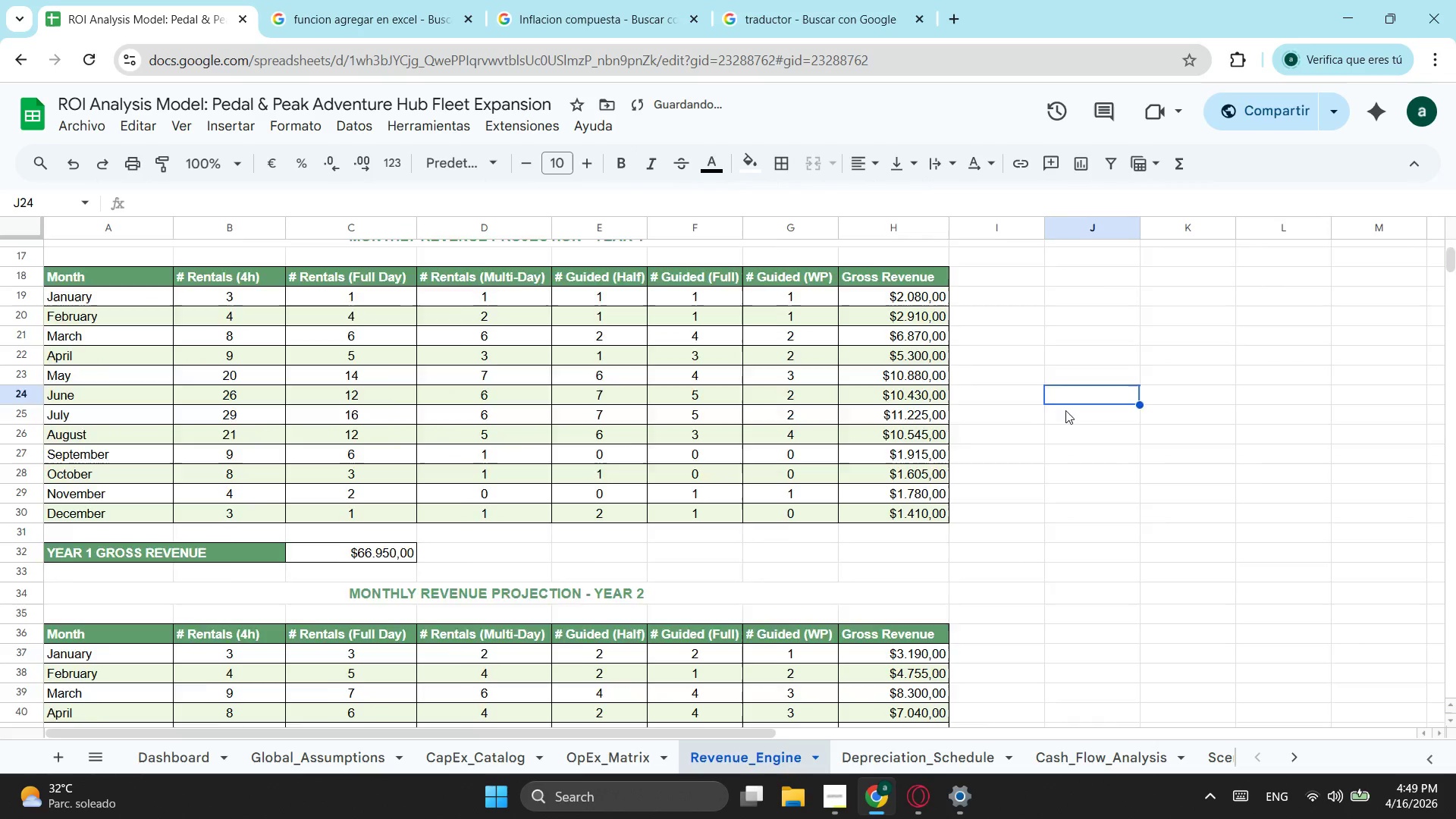 
scroll: coordinate [804, 472], scroll_direction: down, amount: 4.0
 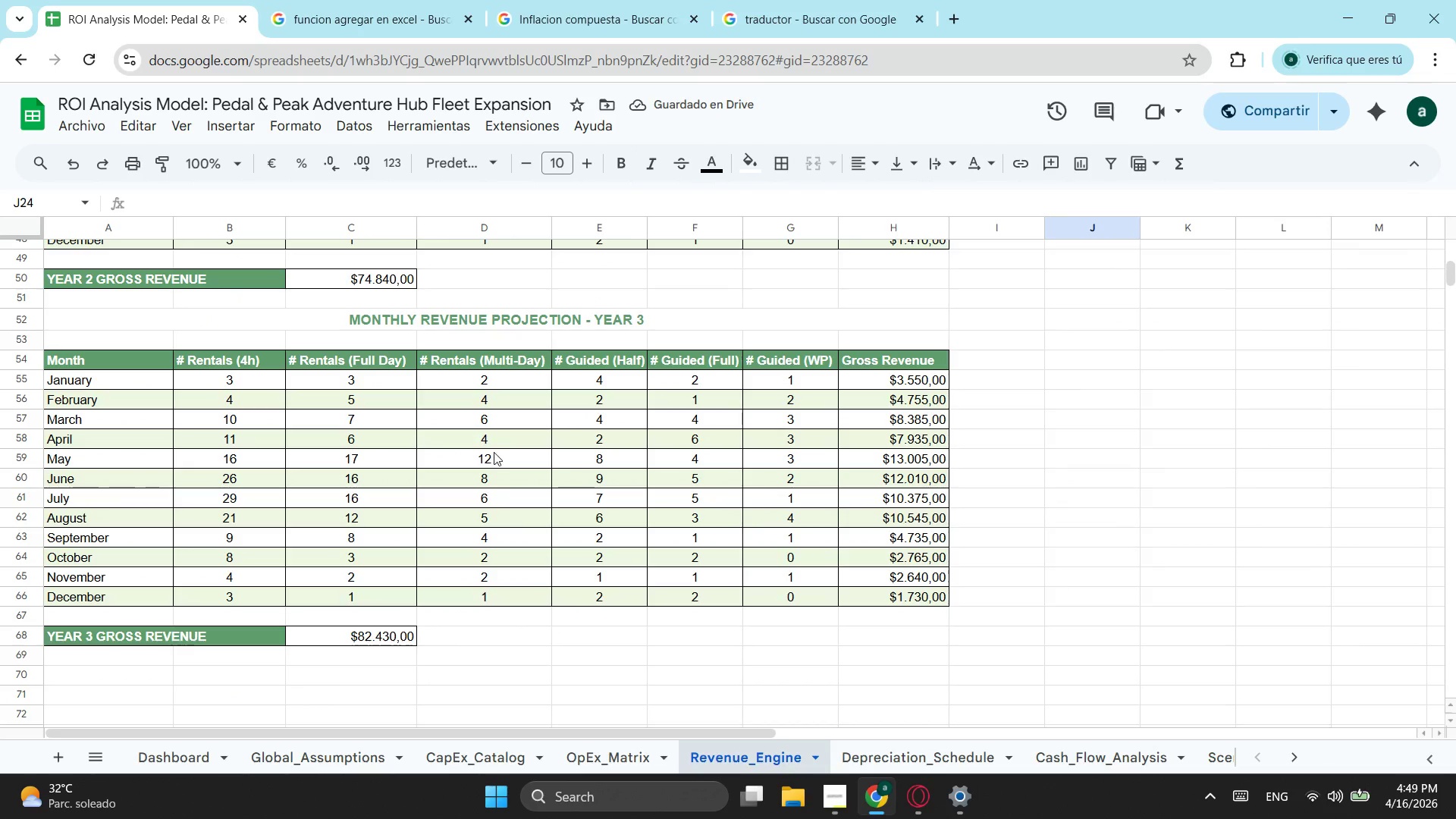 
scroll: coordinate [498, 418], scroll_direction: up, amount: 6.0
 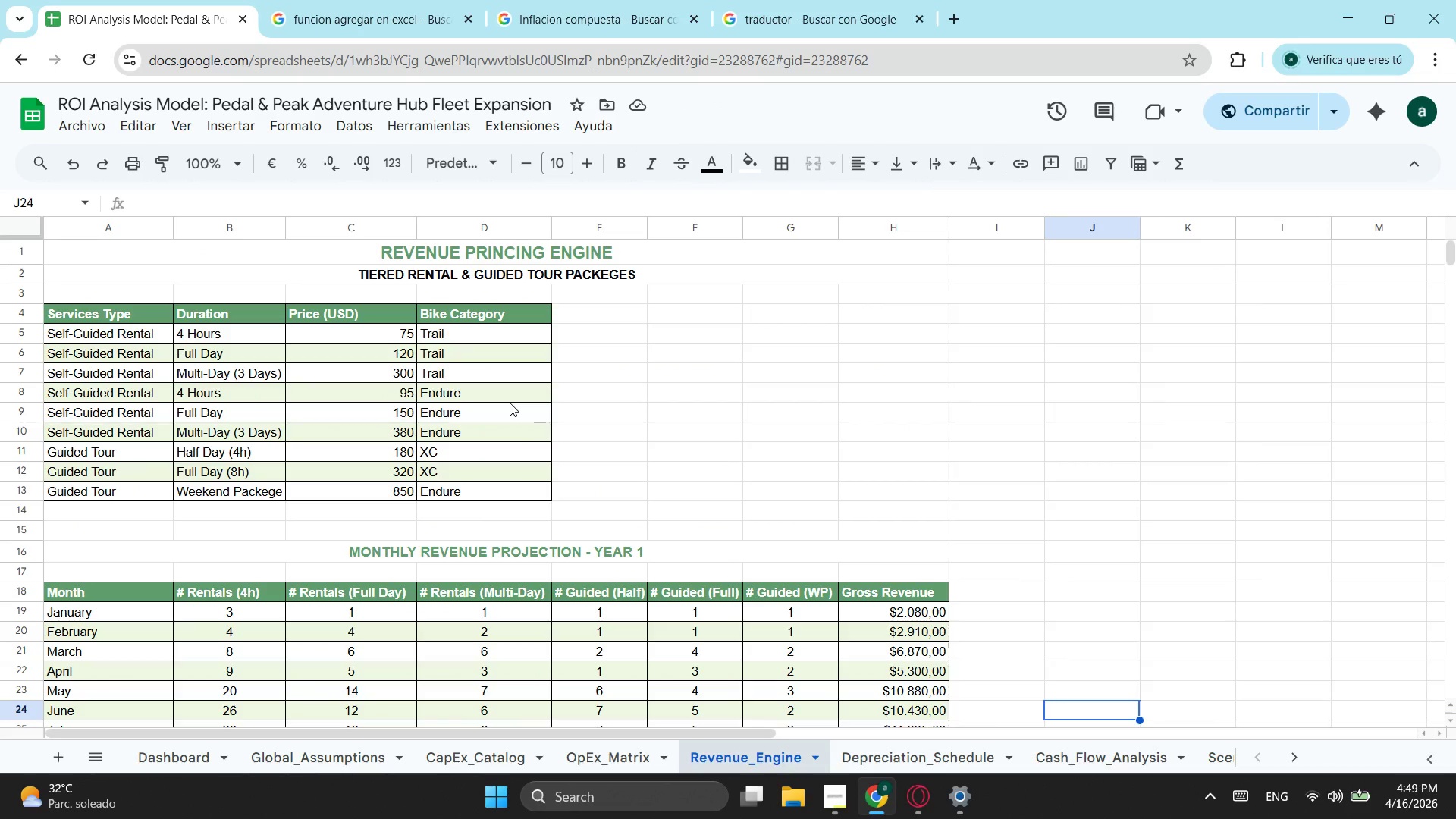 
scroll: coordinate [561, 402], scroll_direction: down, amount: 6.0
 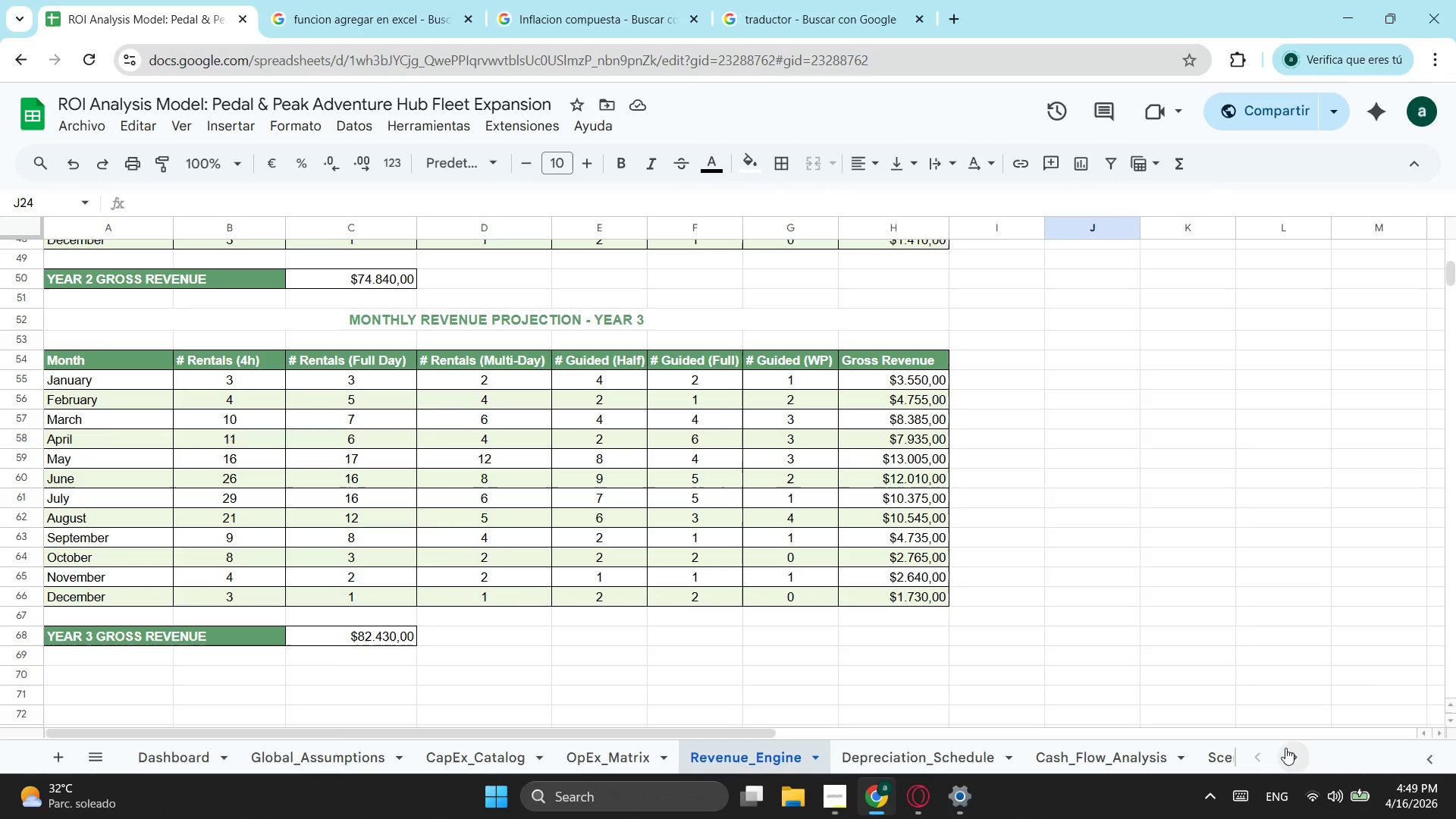 
left_click([826, 792])